 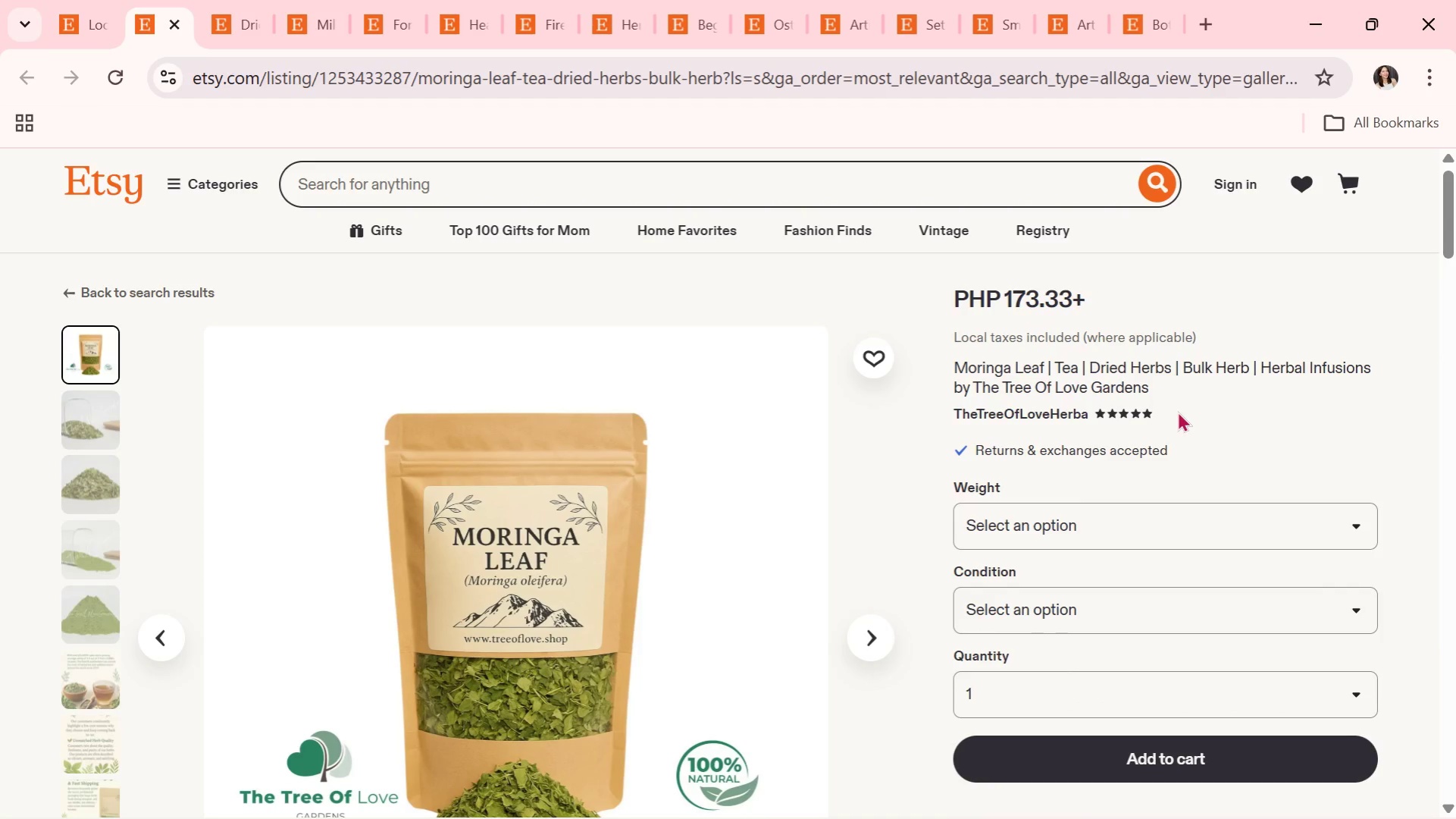 
left_click([872, 631])
 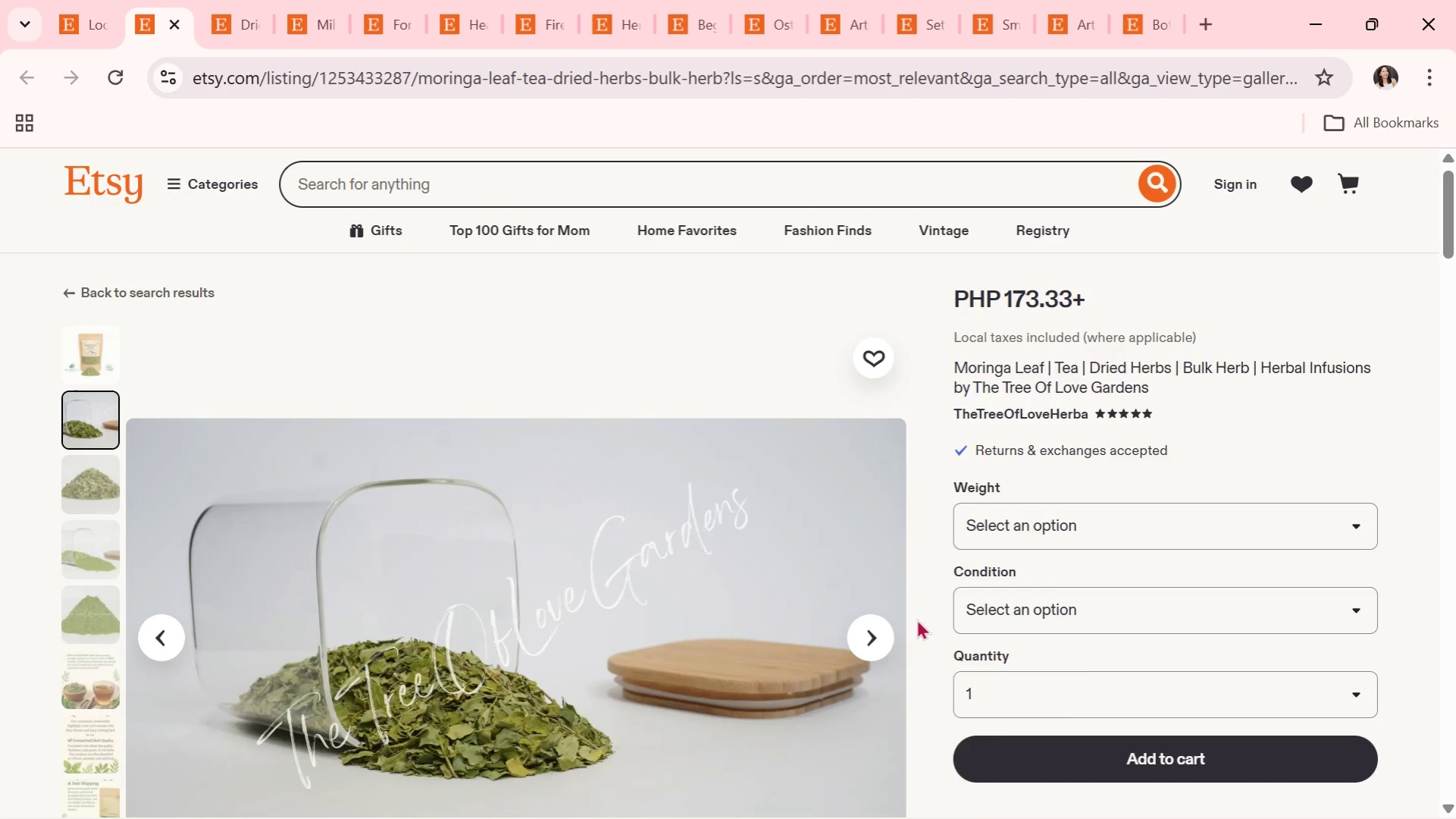 
wait(6.56)
 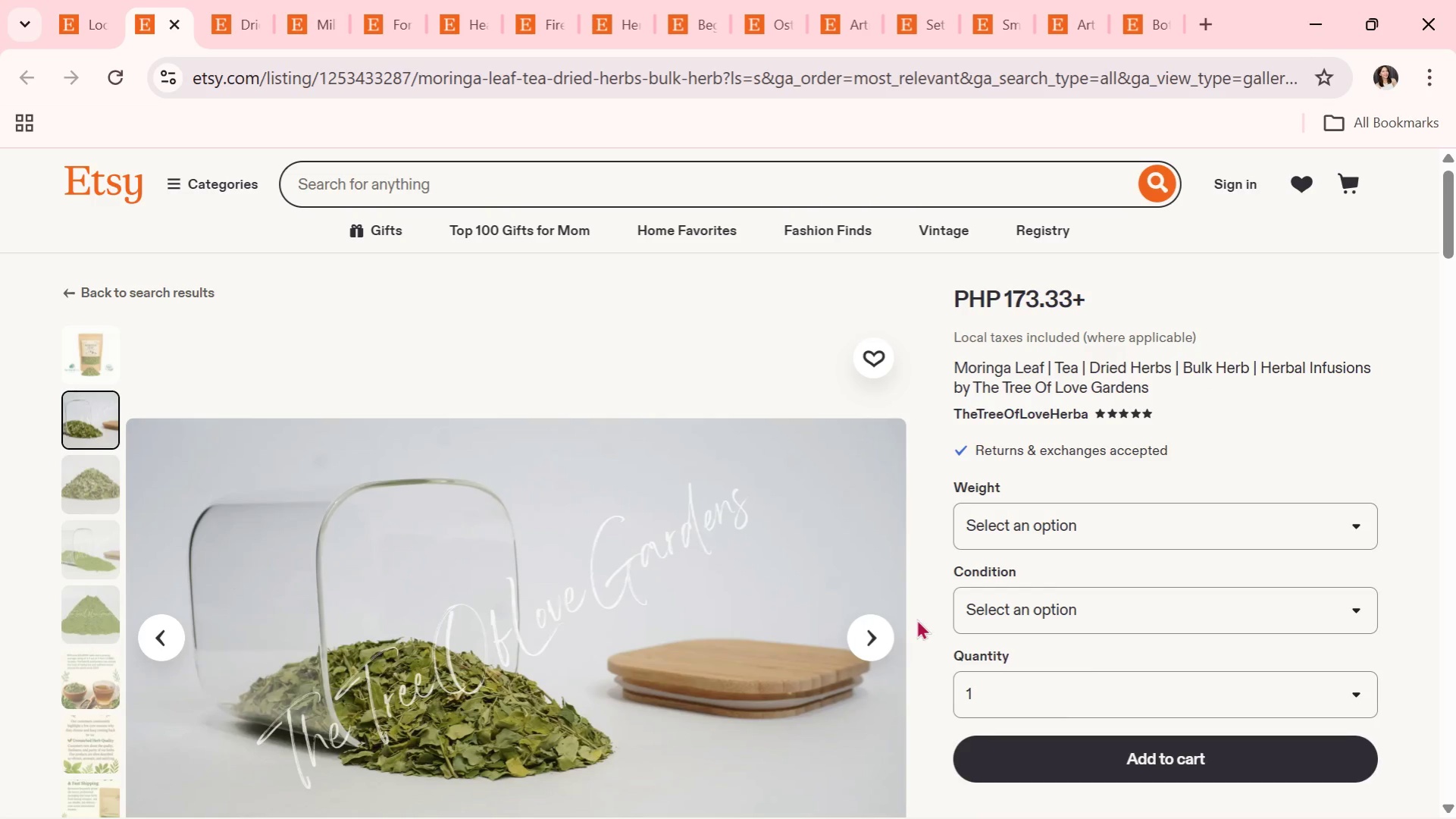 
left_click([878, 638])
 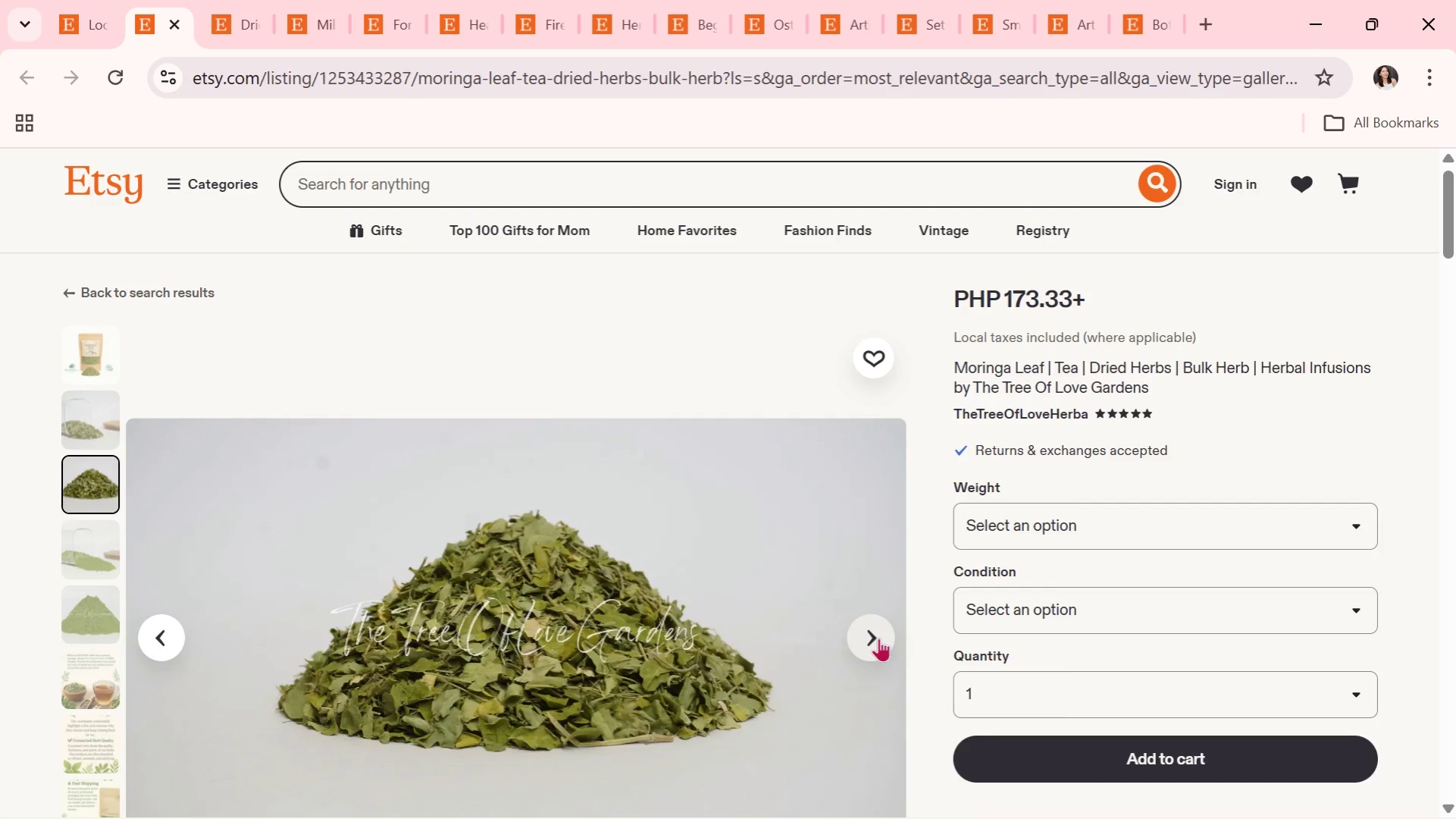 
left_click([878, 638])
 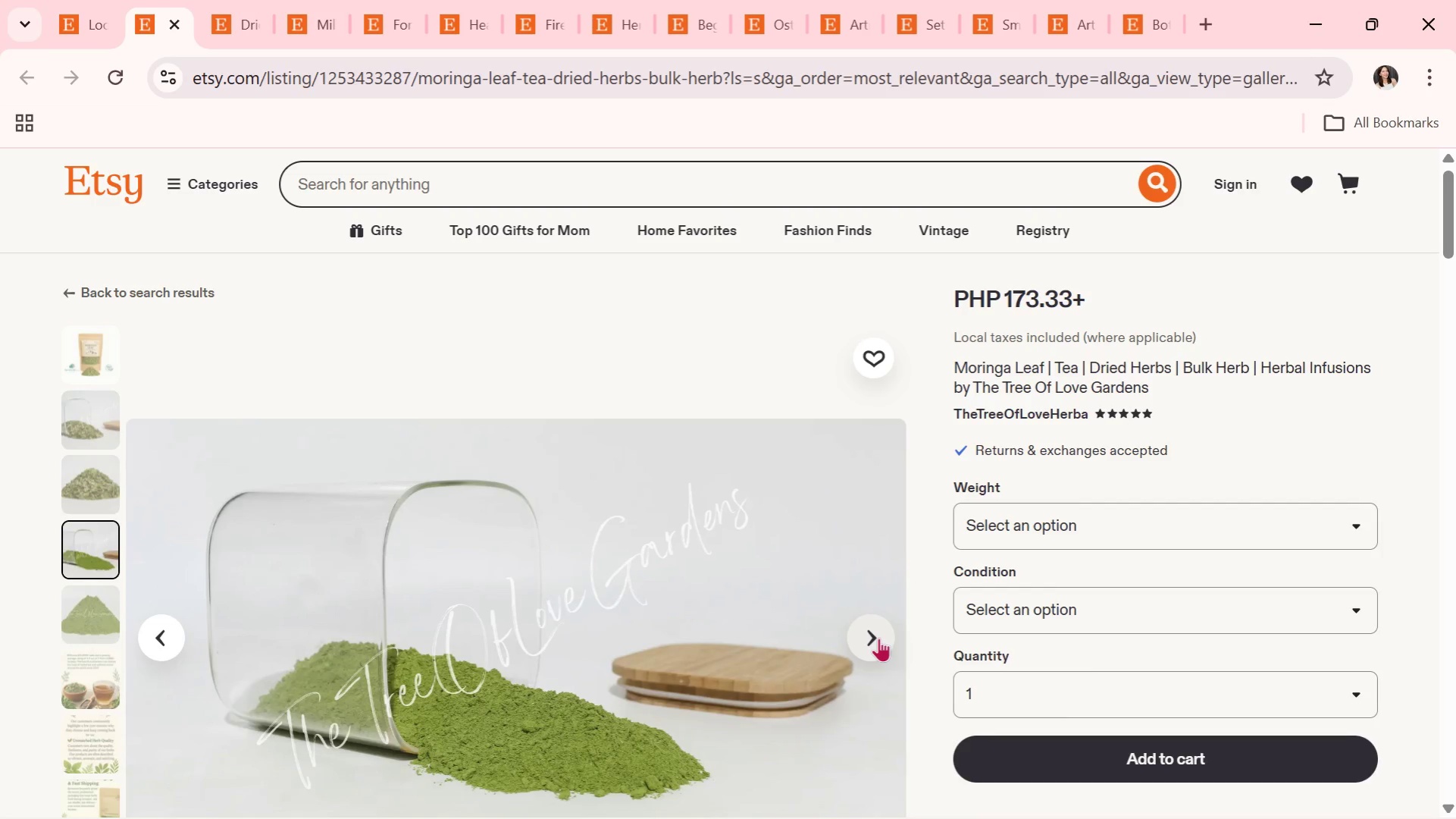 
wait(39.28)
 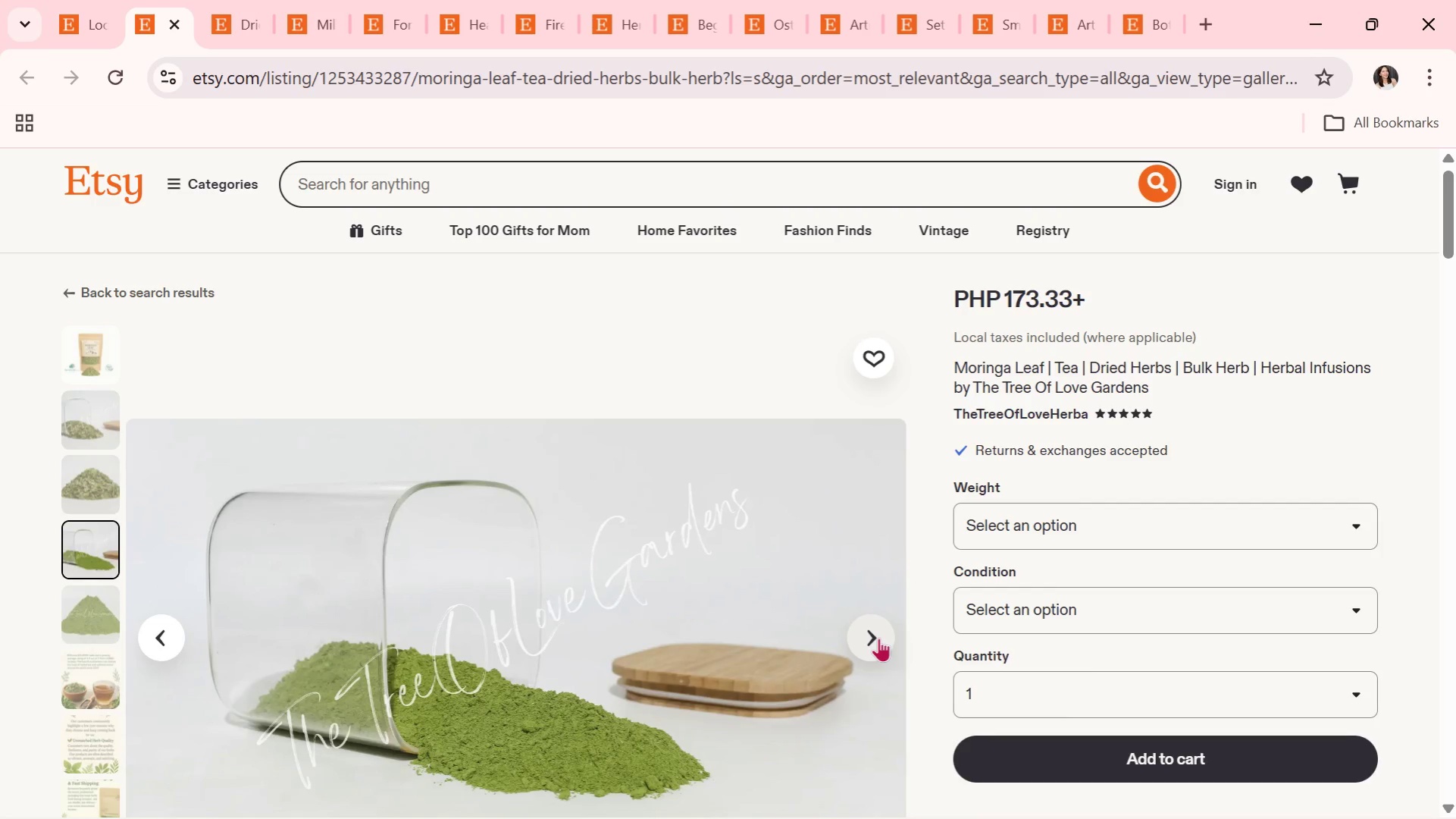 
scroll: coordinate [1129, 652], scroll_direction: down, amount: 7.0
 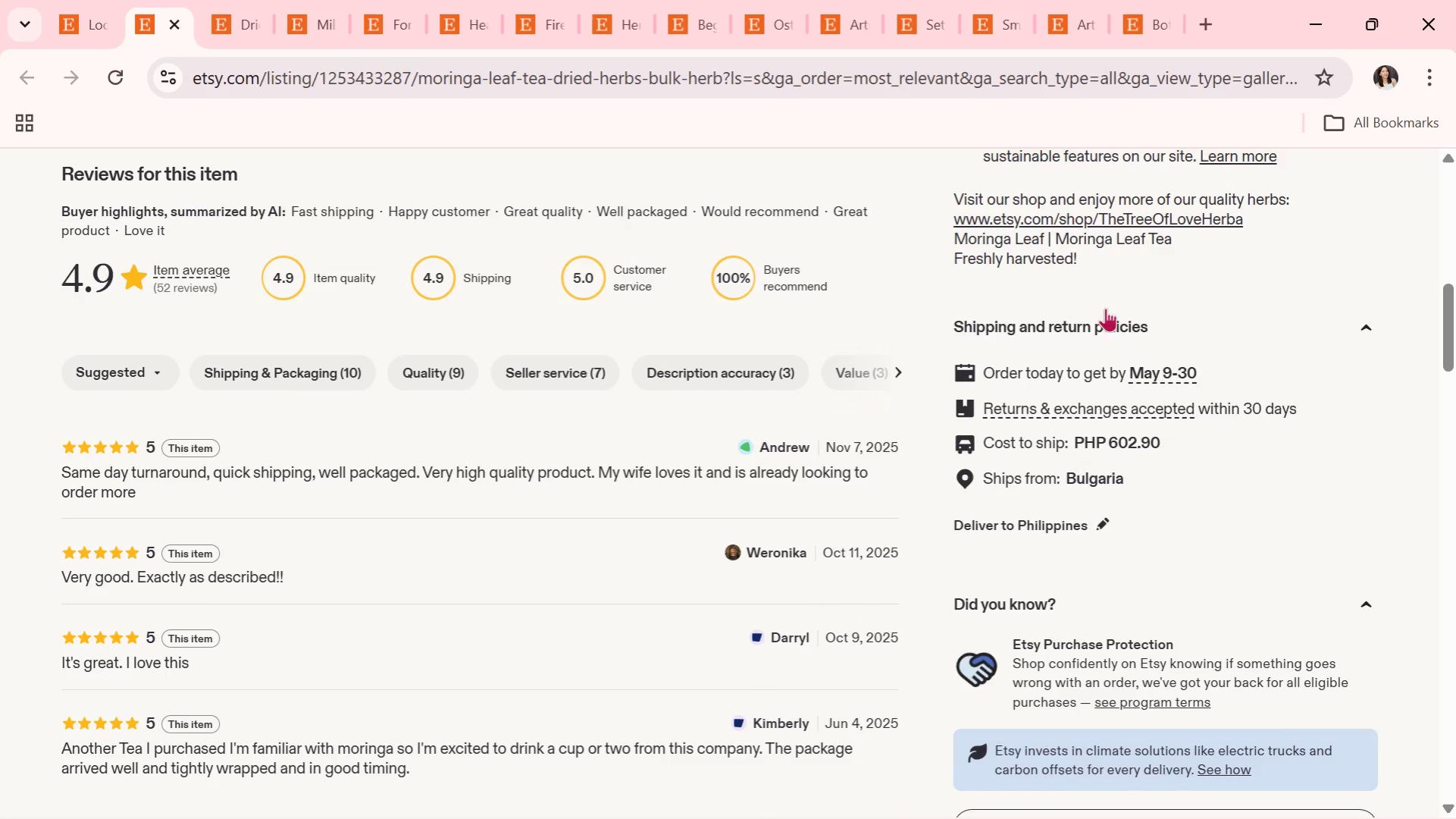 
scroll: coordinate [654, 557], scroll_direction: up, amount: 1.0
 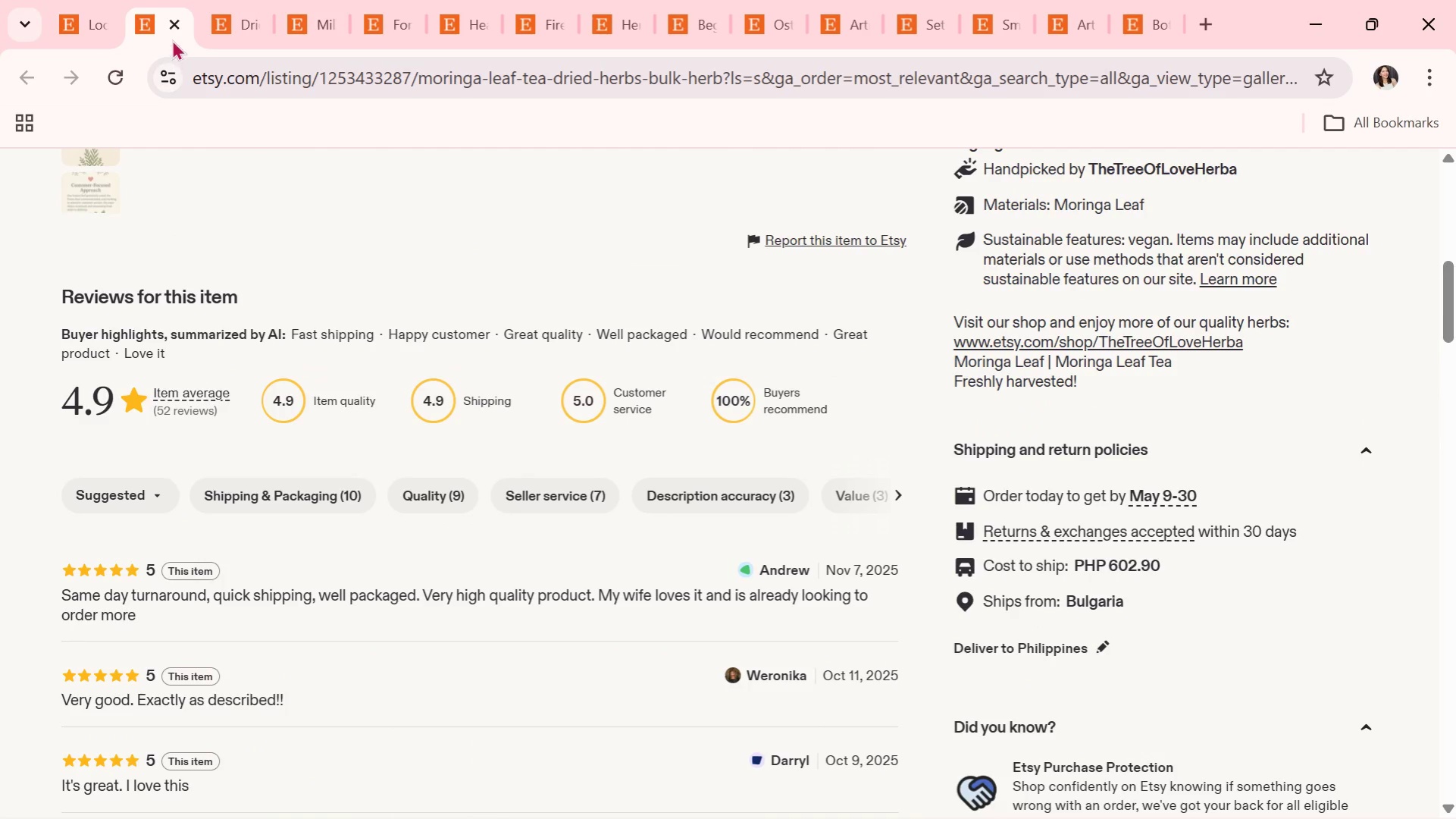 
left_click([173, 33])
 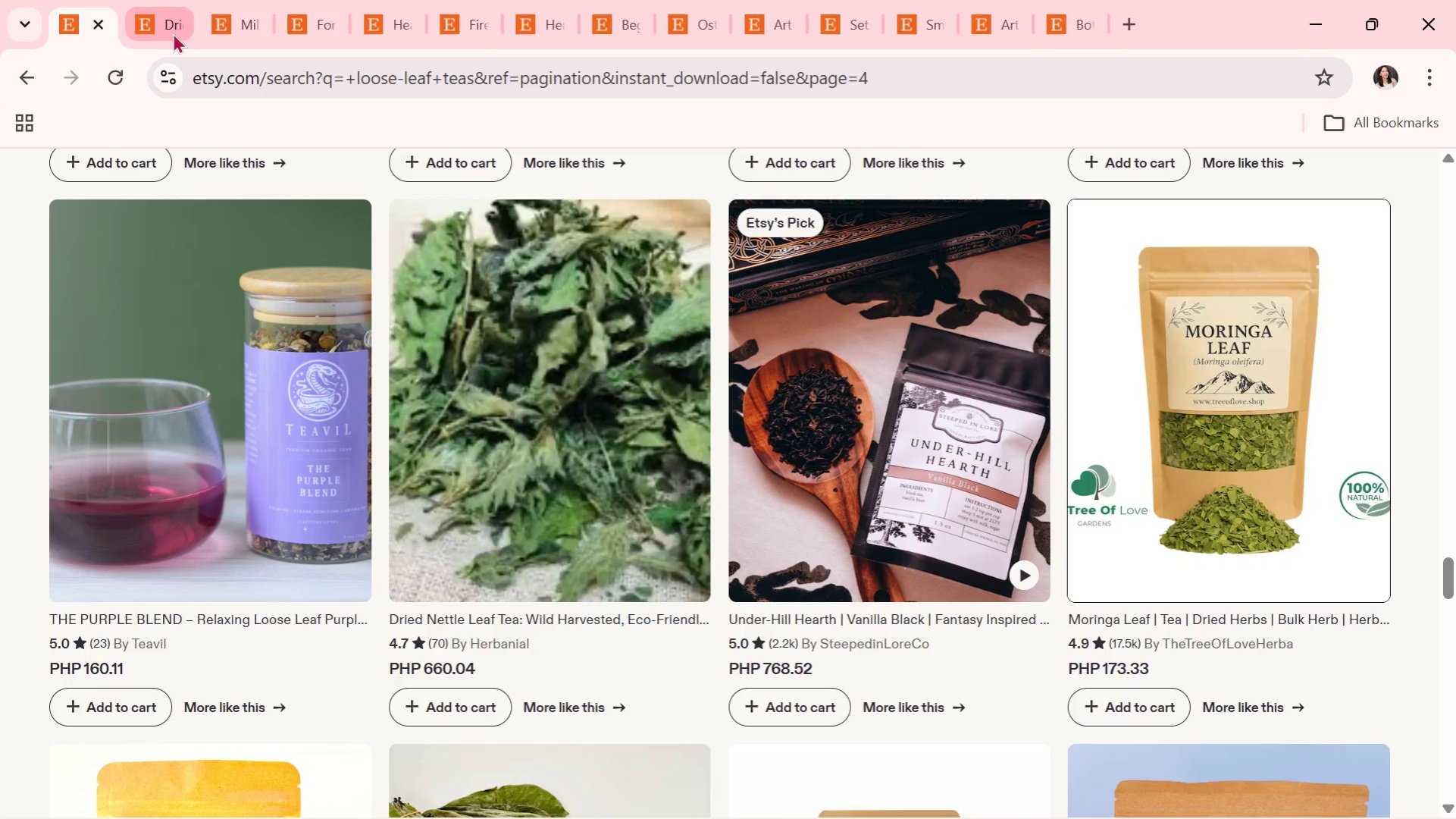 
left_click([177, 27])
 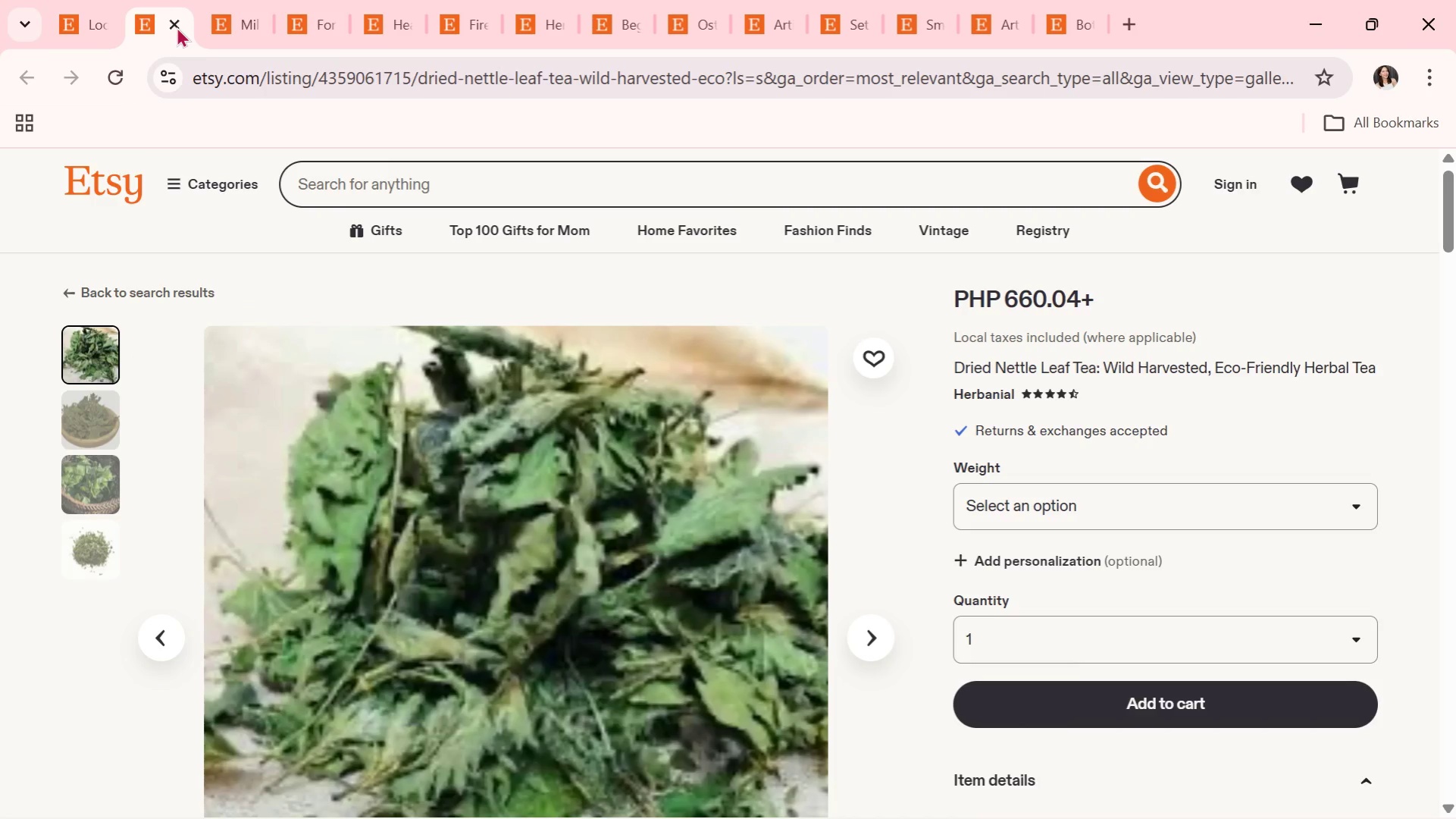 
left_click([177, 27])
 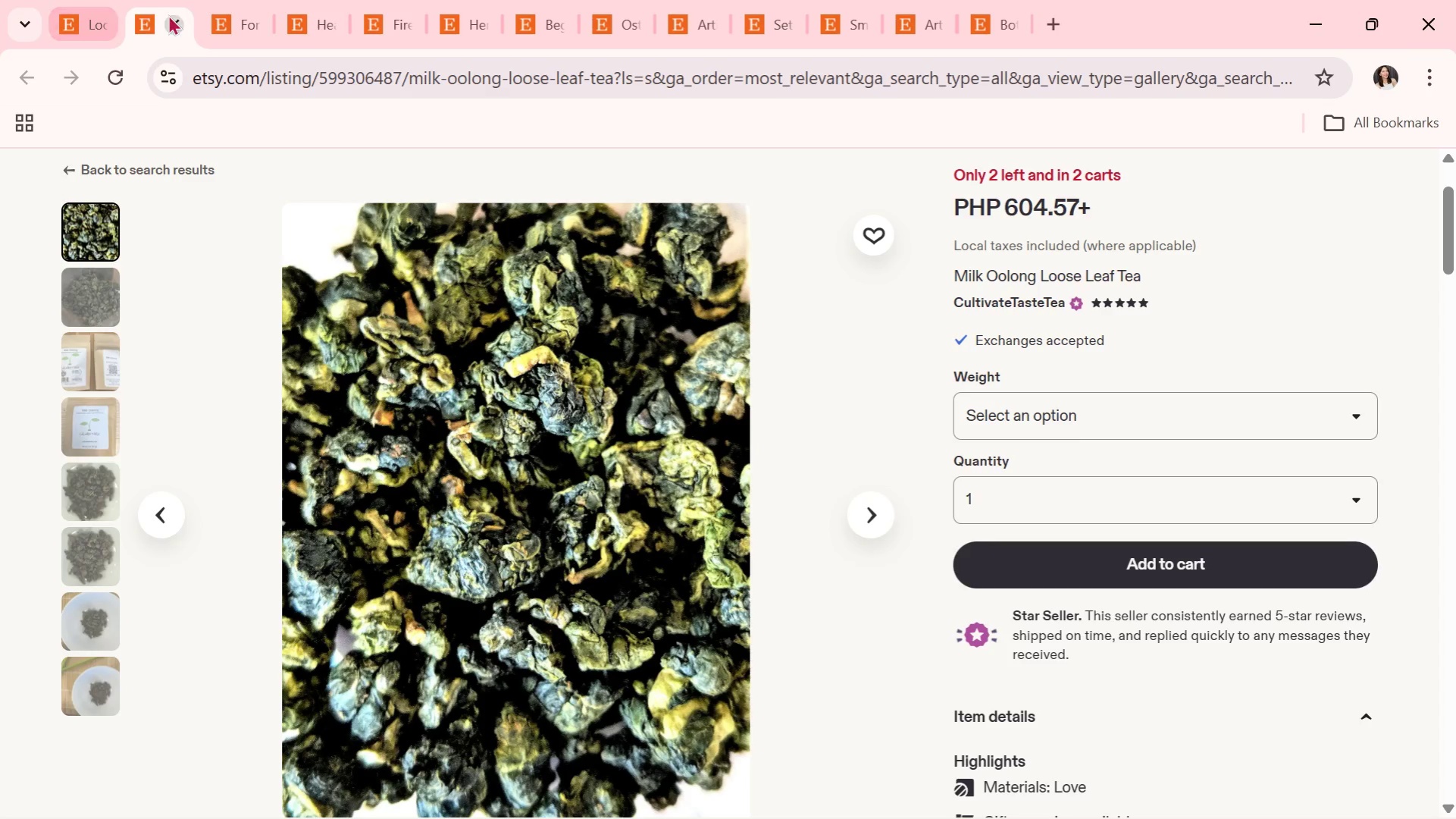 
left_click([177, 15])
 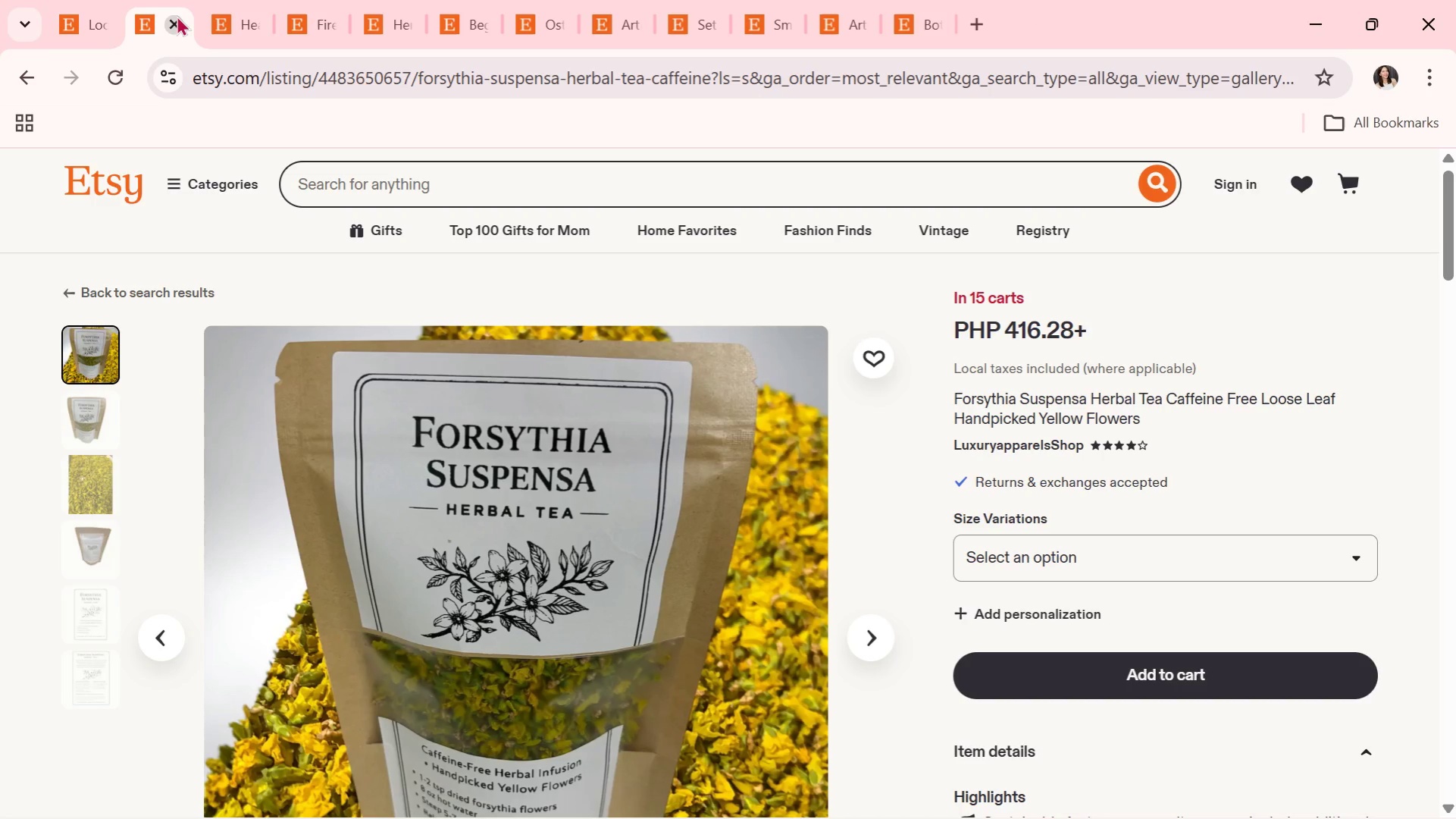 
left_click([177, 15])
 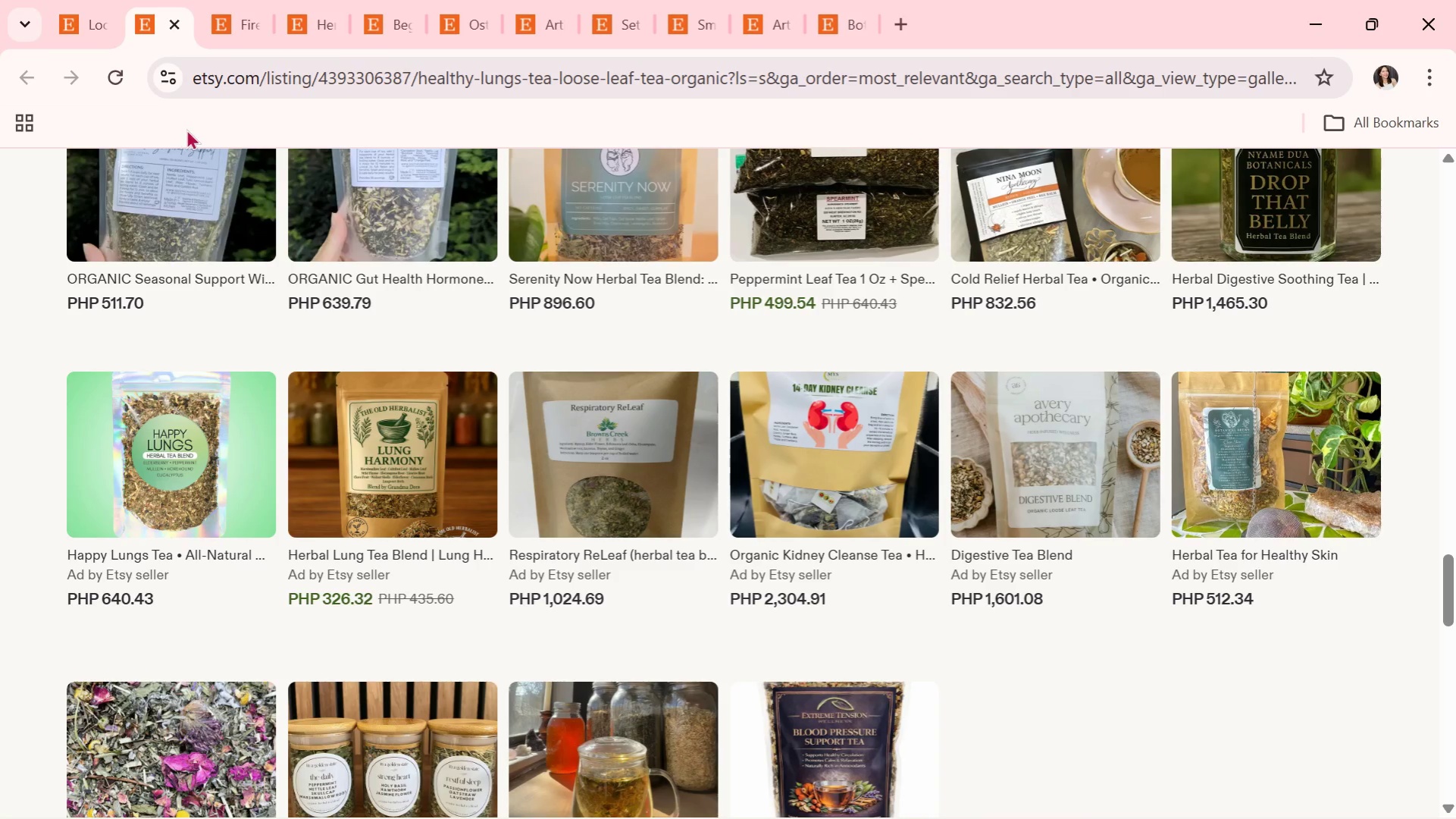 
left_click([77, 14])
 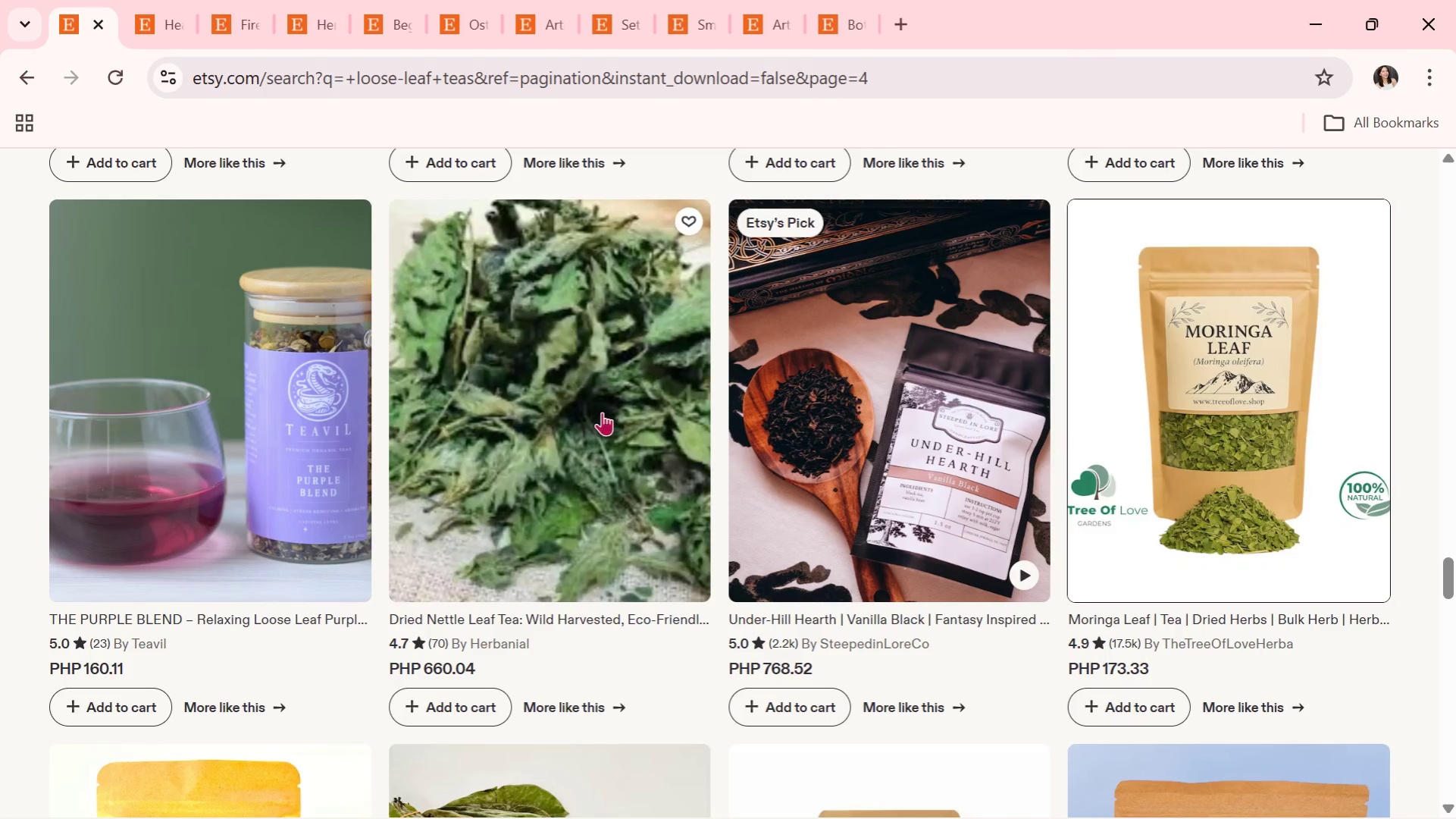 
scroll: coordinate [602, 417], scroll_direction: down, amount: 3.0
 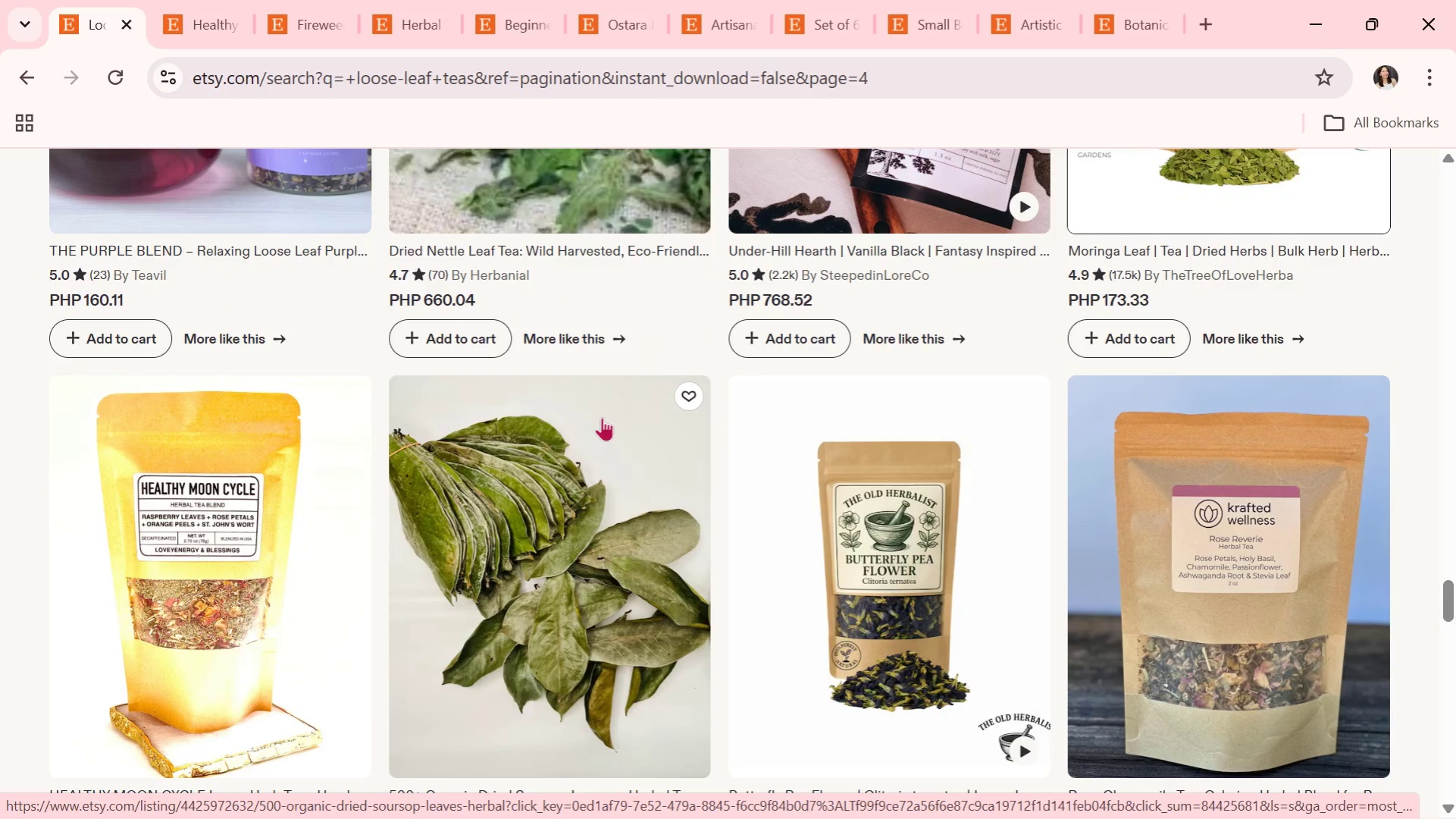 
wait(58.25)
 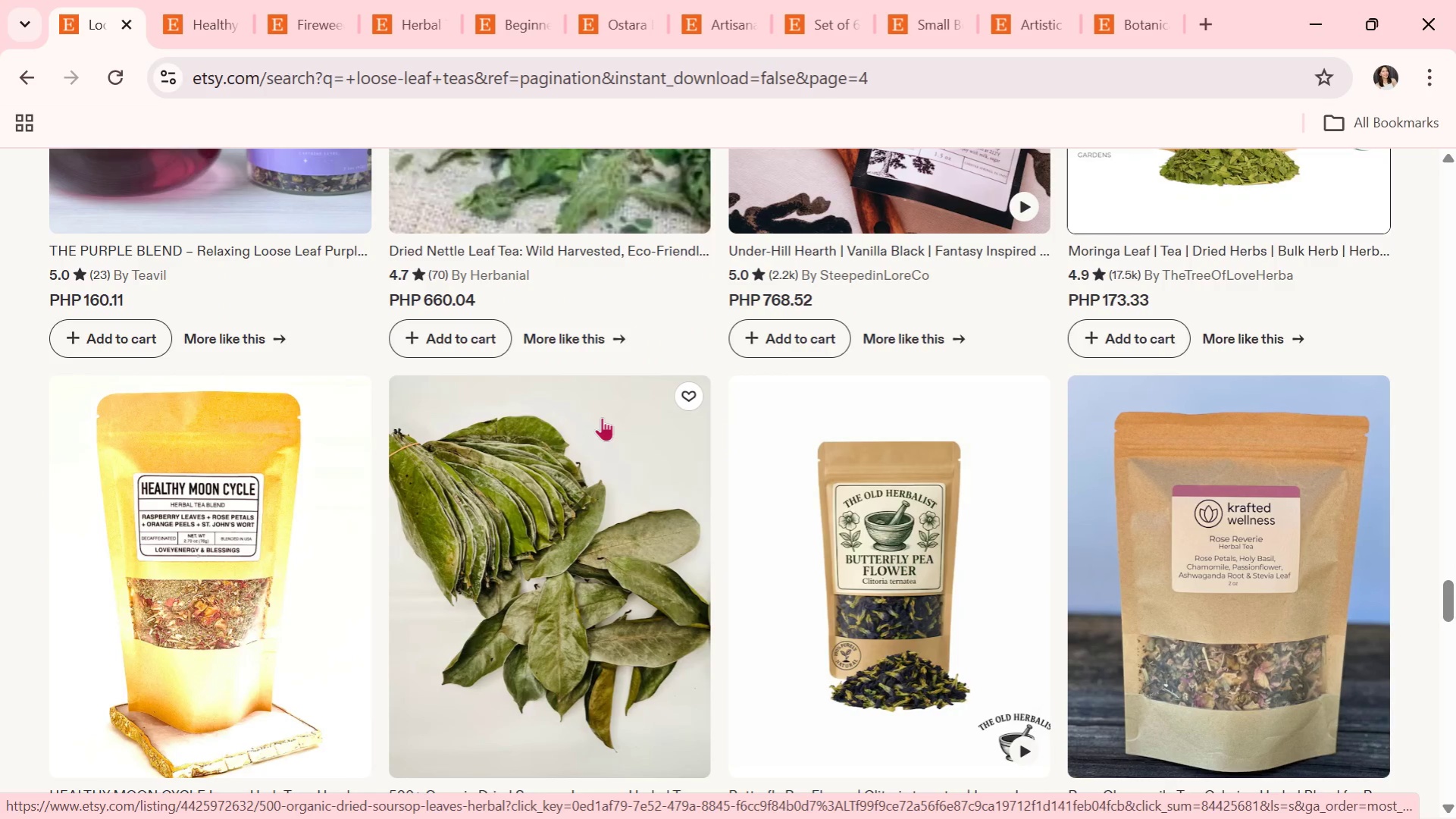 
scroll: coordinate [590, 422], scroll_direction: down, amount: 5.0
 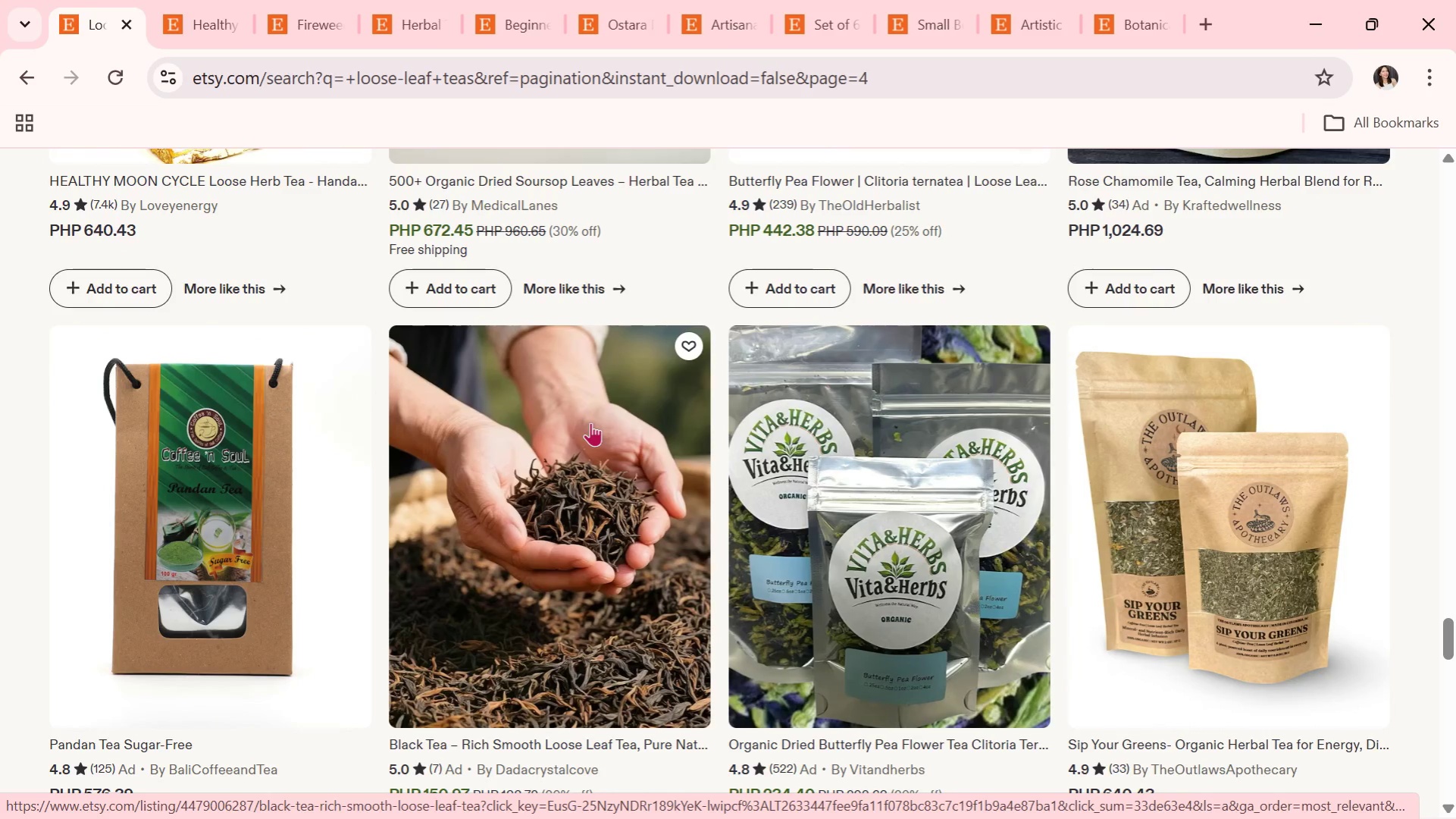 
wait(29.29)
 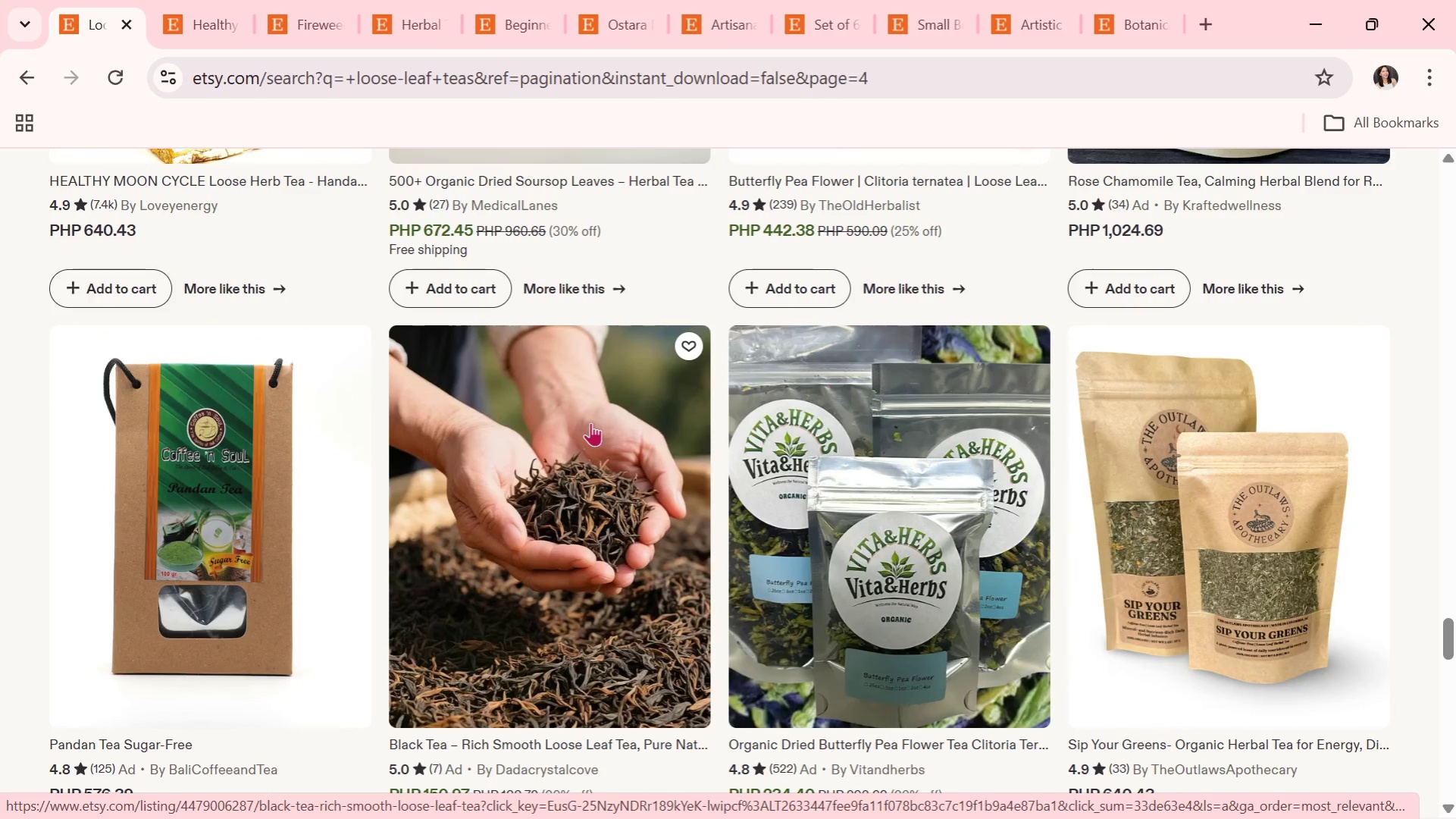 
scroll: coordinate [703, 555], scroll_direction: down, amount: 5.0
 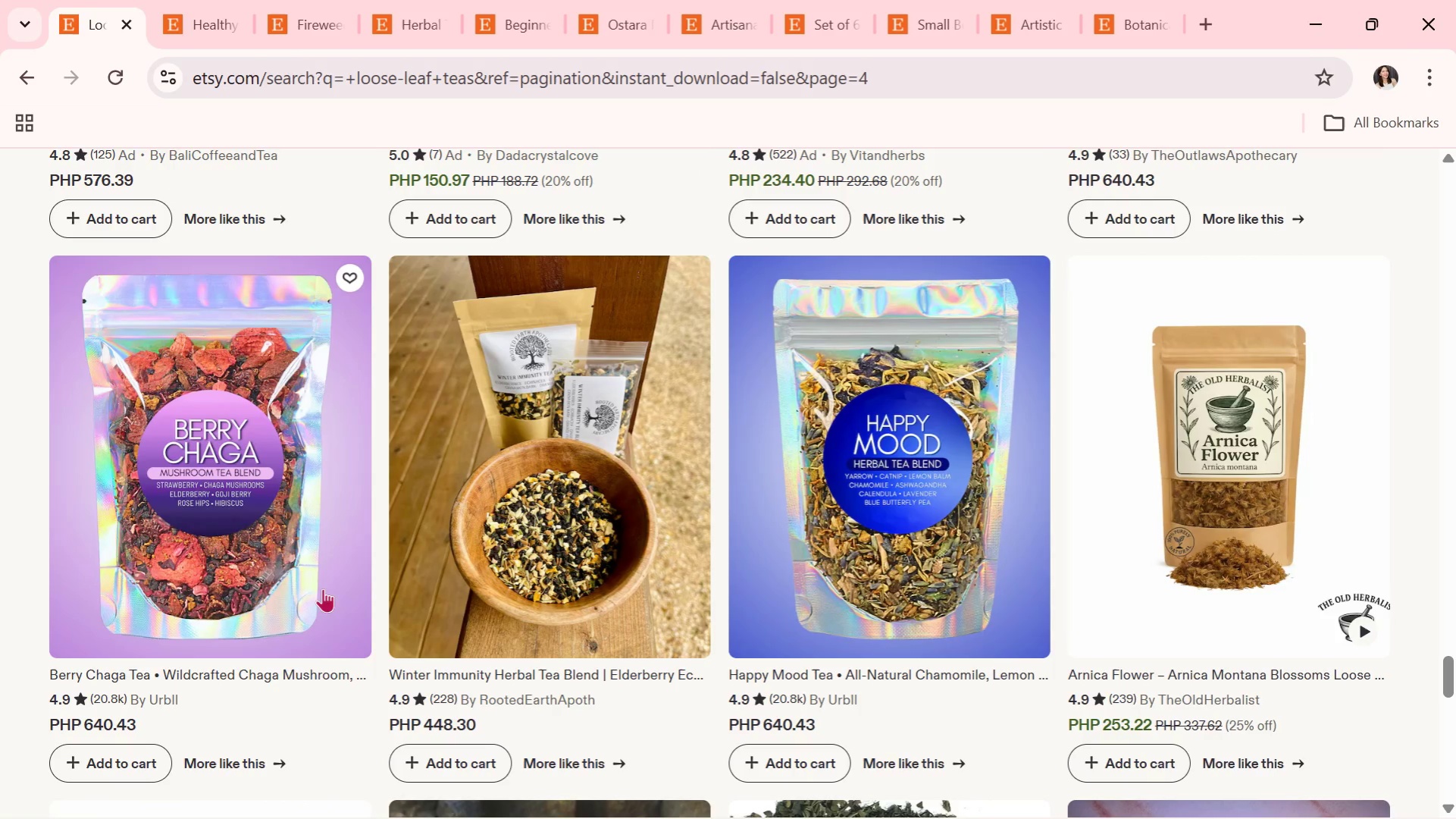 
left_click([261, 547])
 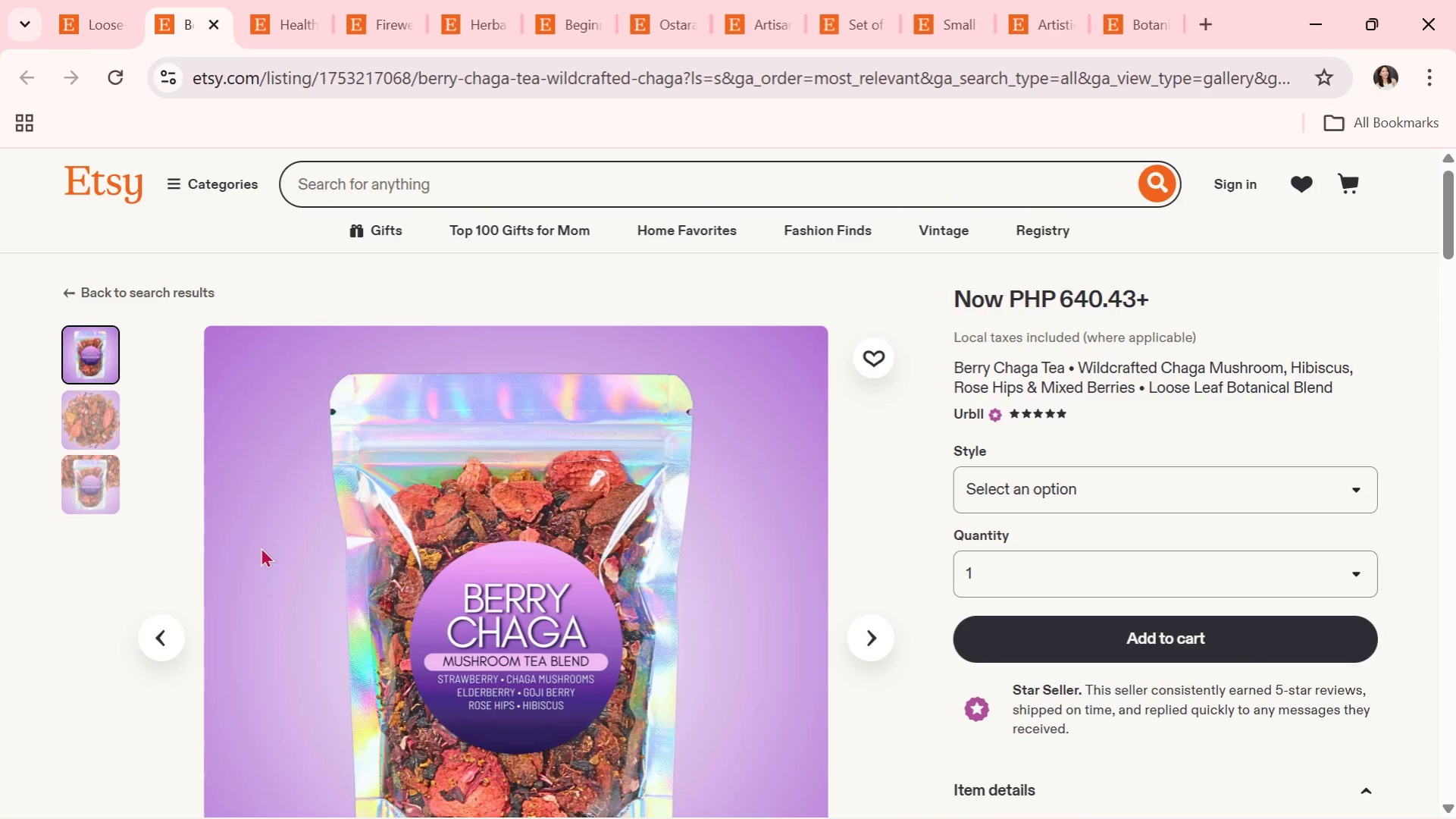 
wait(6.09)
 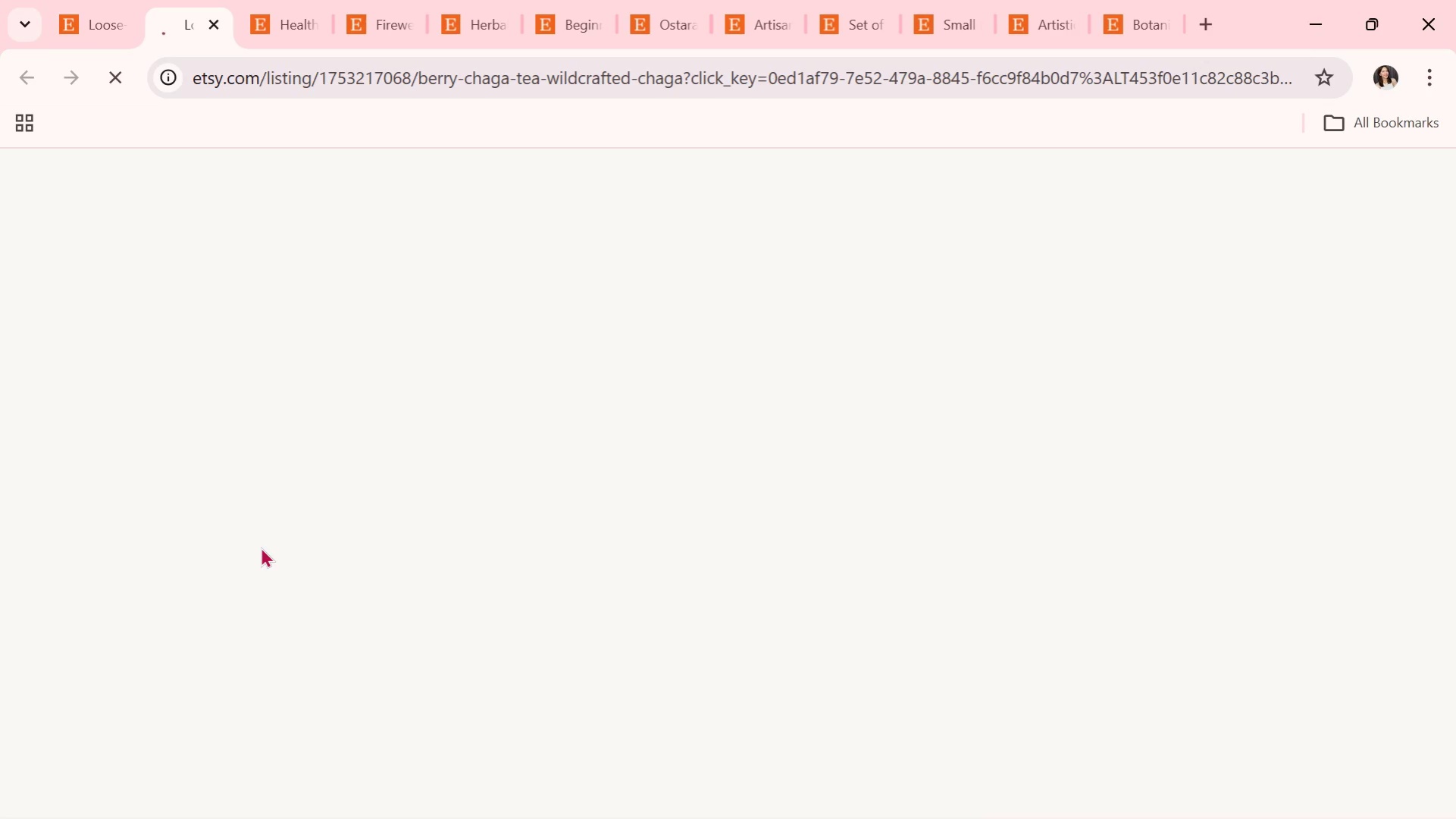 
scroll: coordinate [838, 670], scroll_direction: down, amount: 1.0
 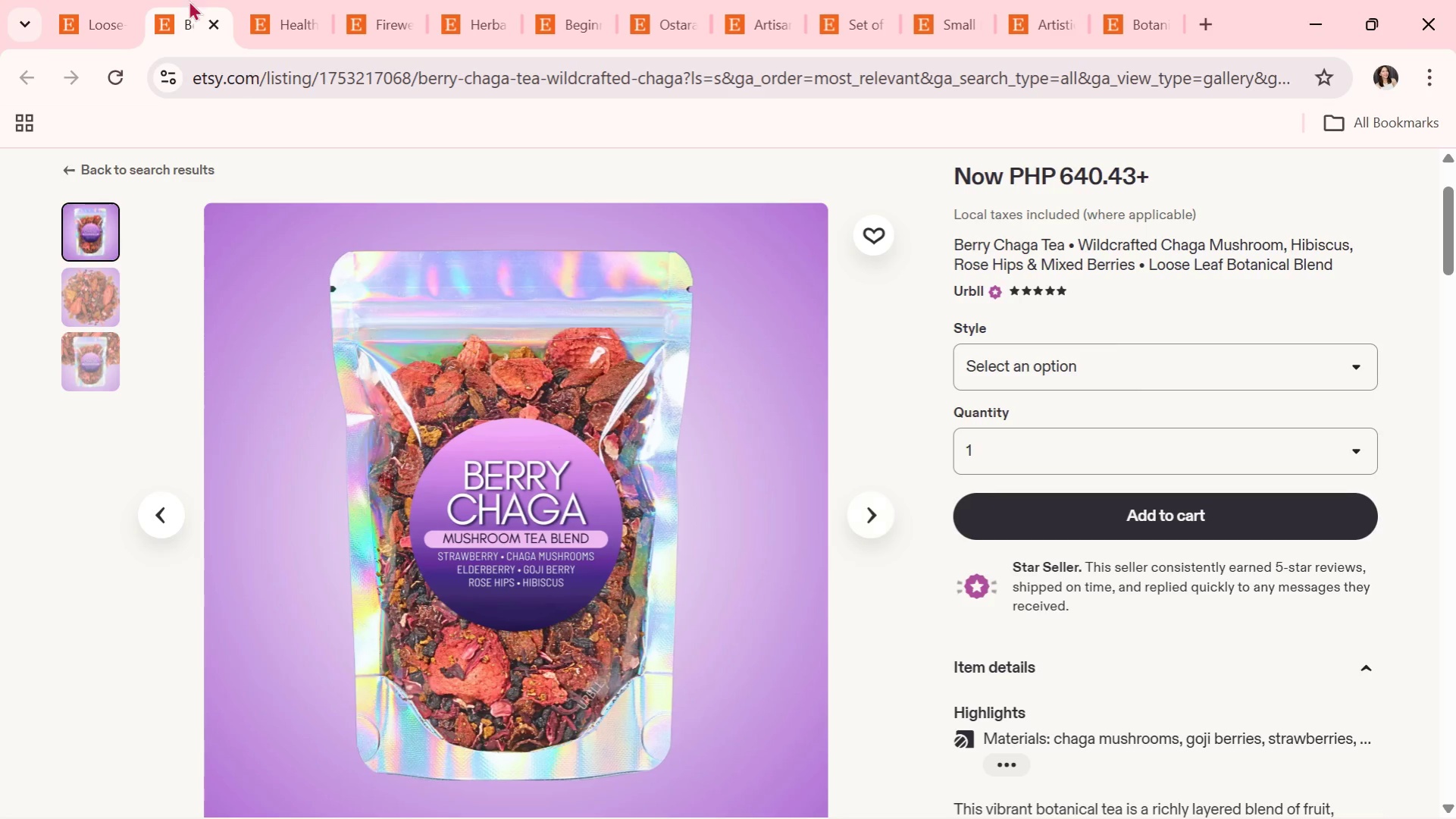 
left_click([218, 21])
 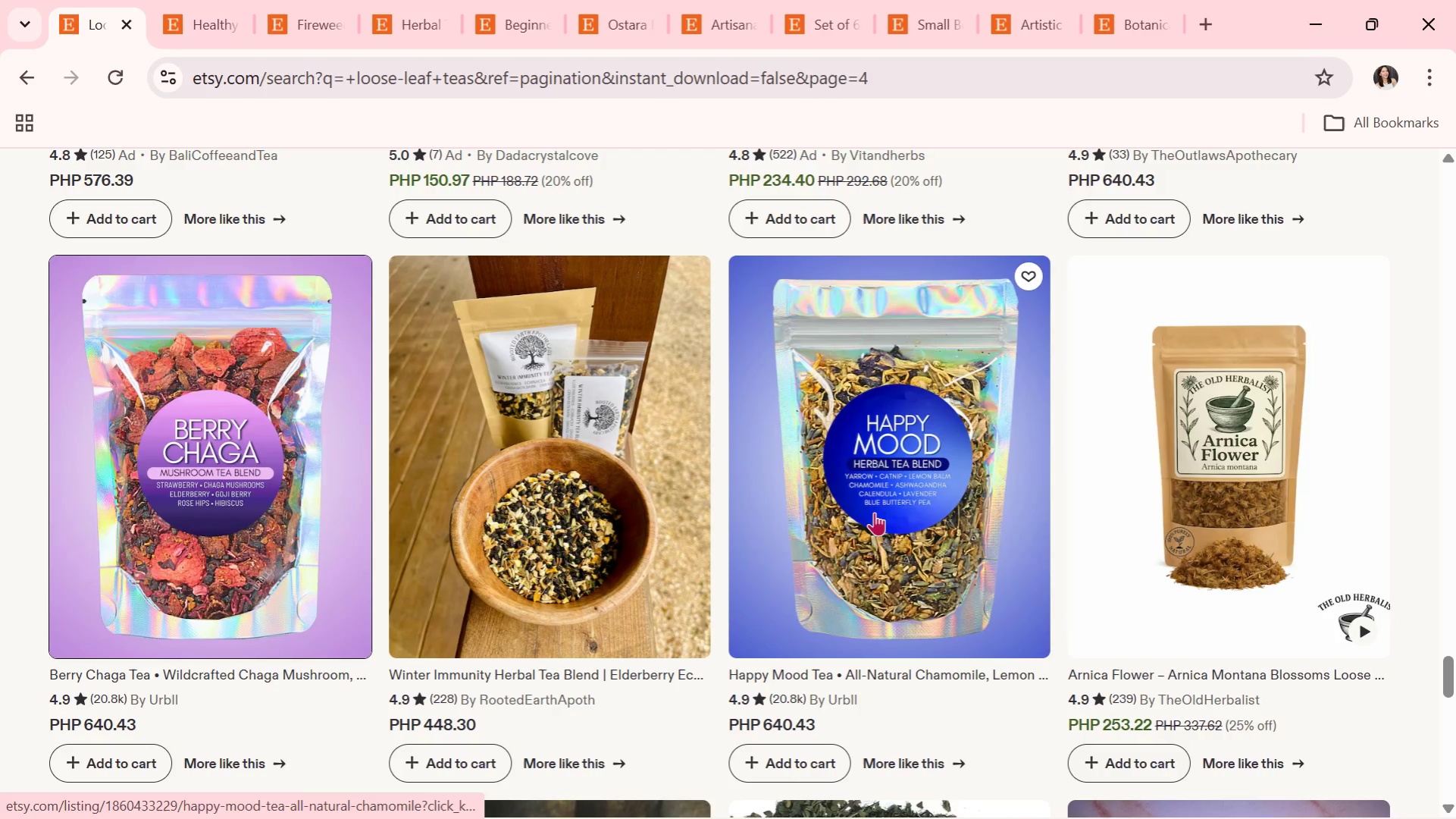 
left_click([874, 512])
 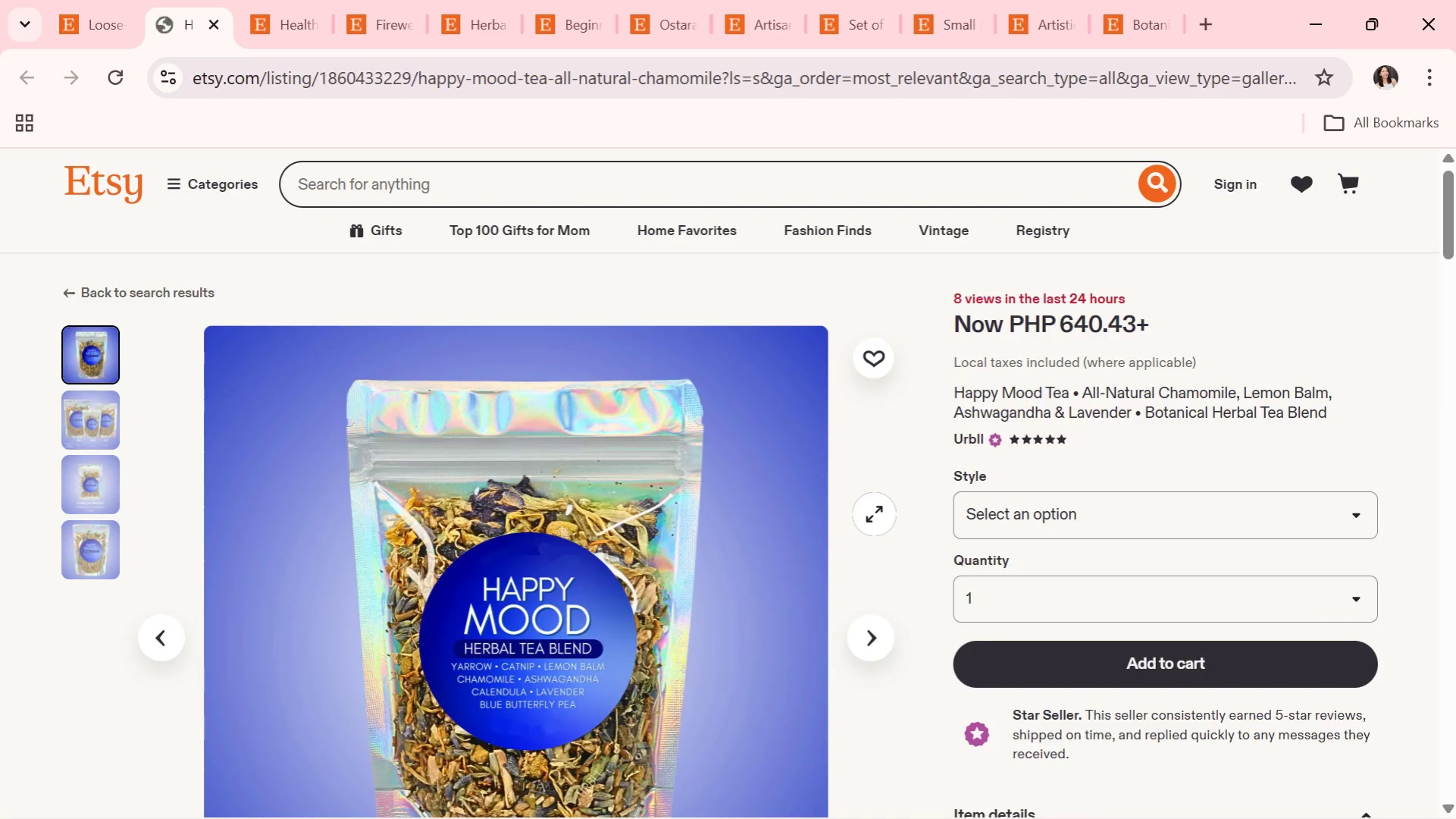 
wait(5.27)
 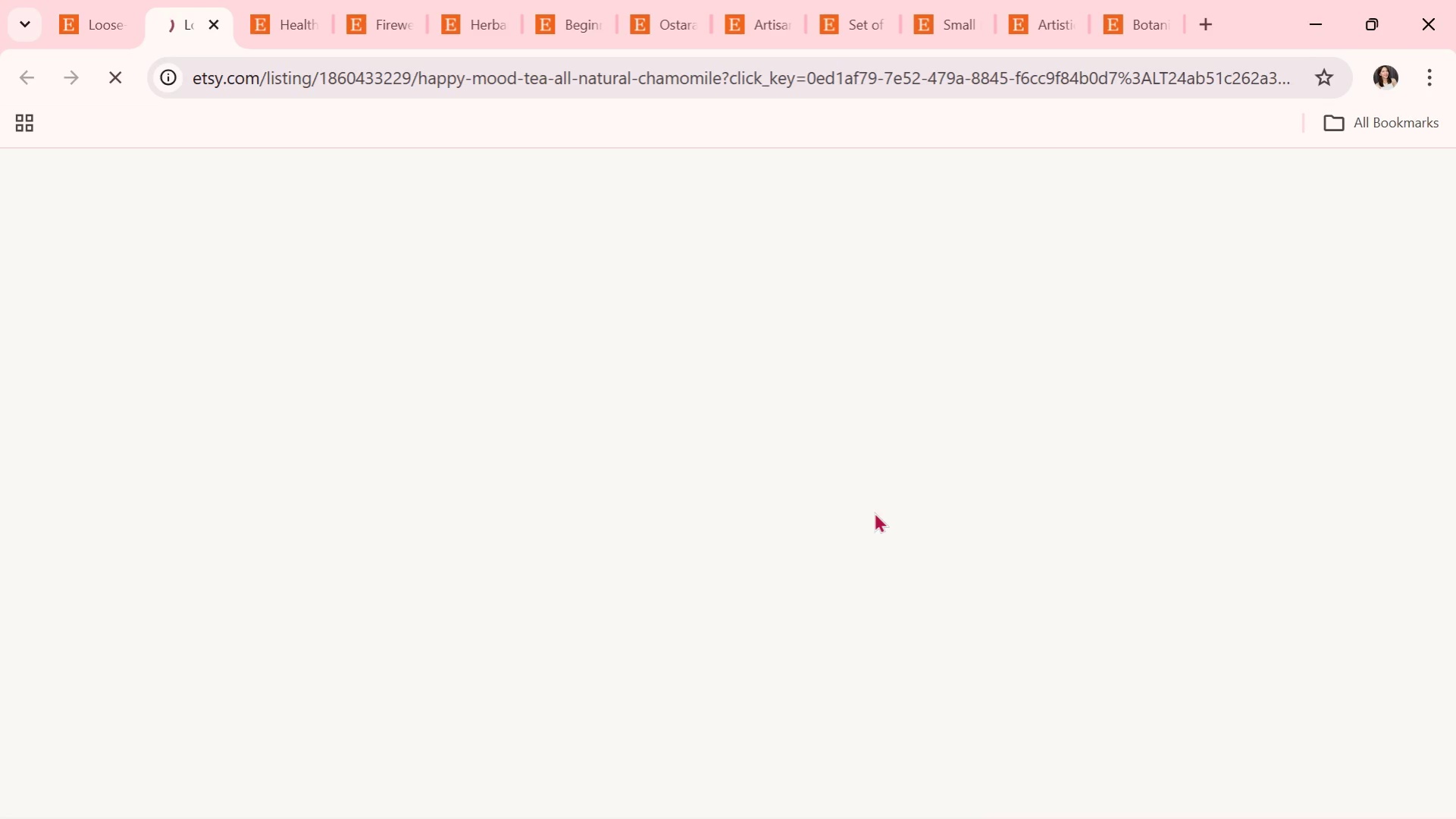 
scroll: coordinate [874, 518], scroll_direction: down, amount: 2.0
 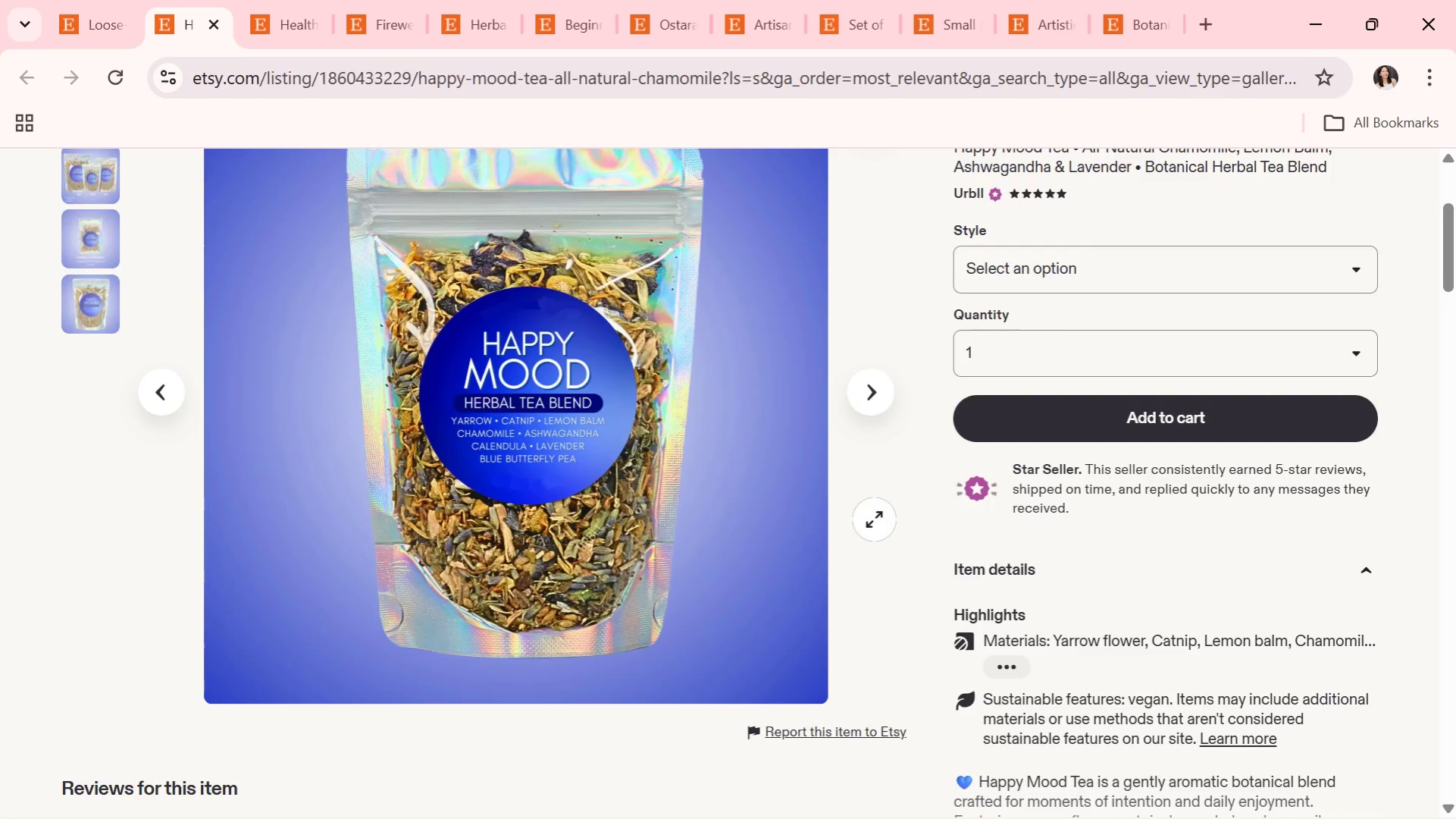 
scroll: coordinate [874, 519], scroll_direction: up, amount: 1.0
 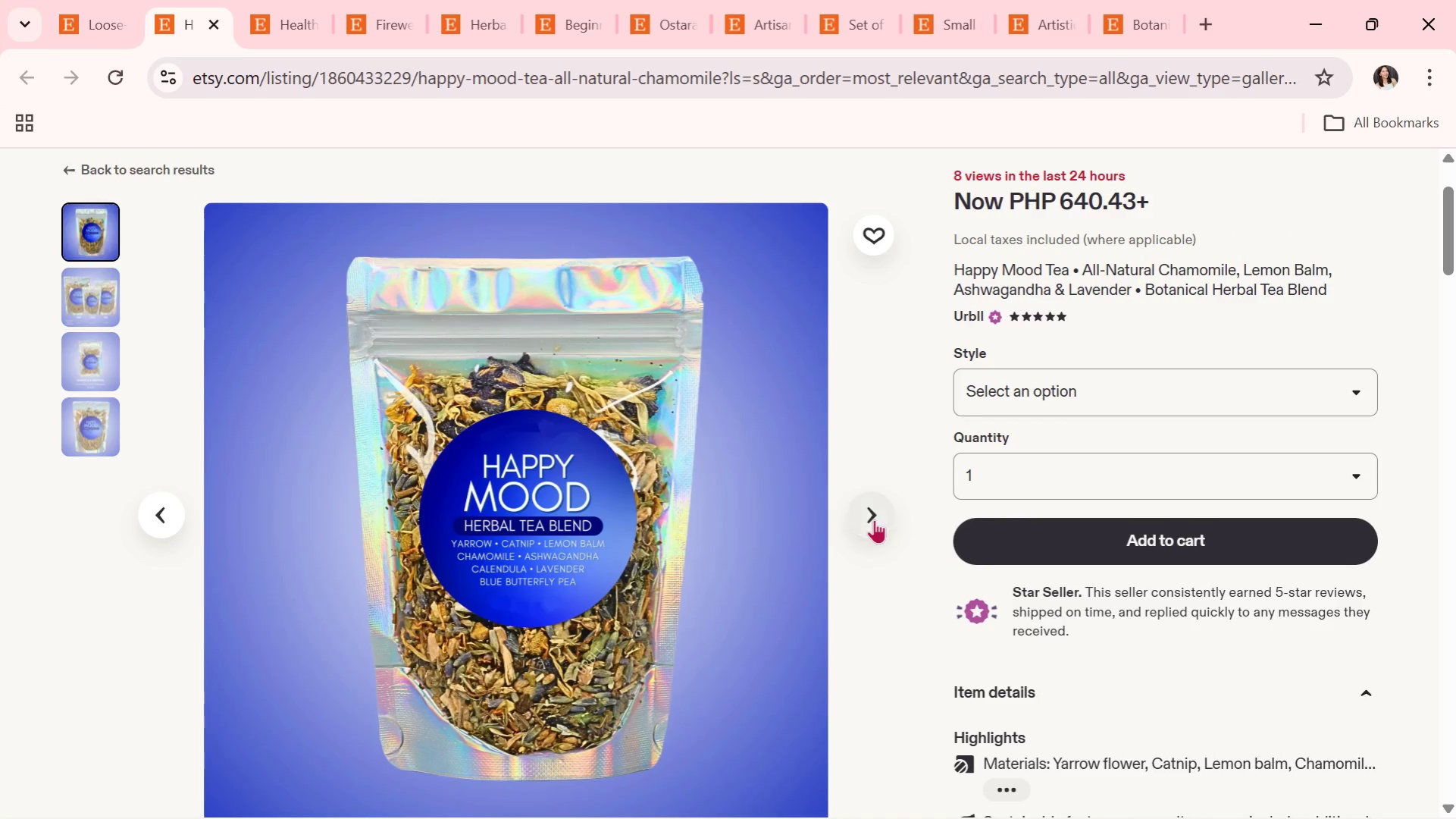 
left_click([871, 520])
 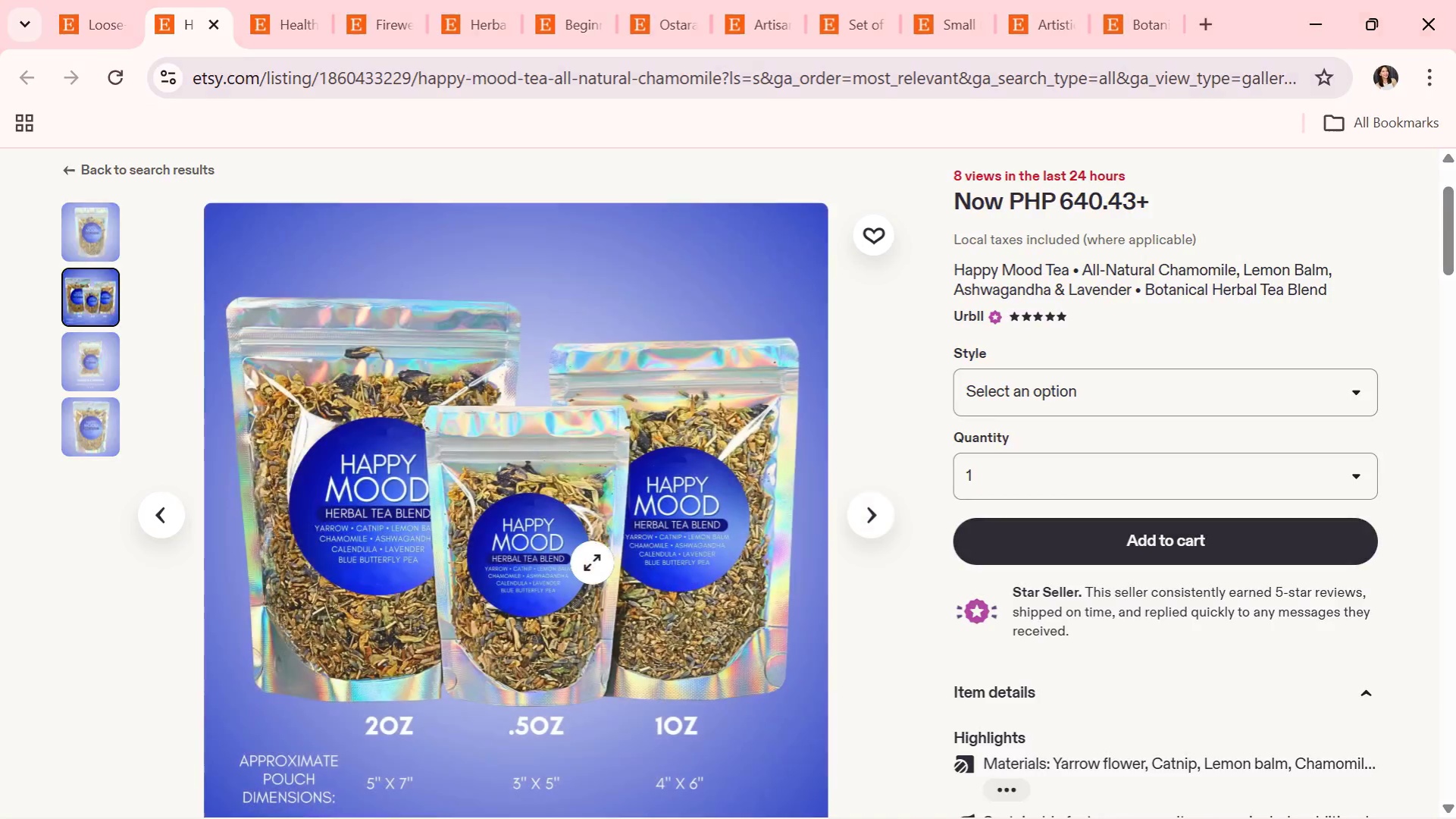 
scroll: coordinate [471, 466], scroll_direction: down, amount: 5.0
 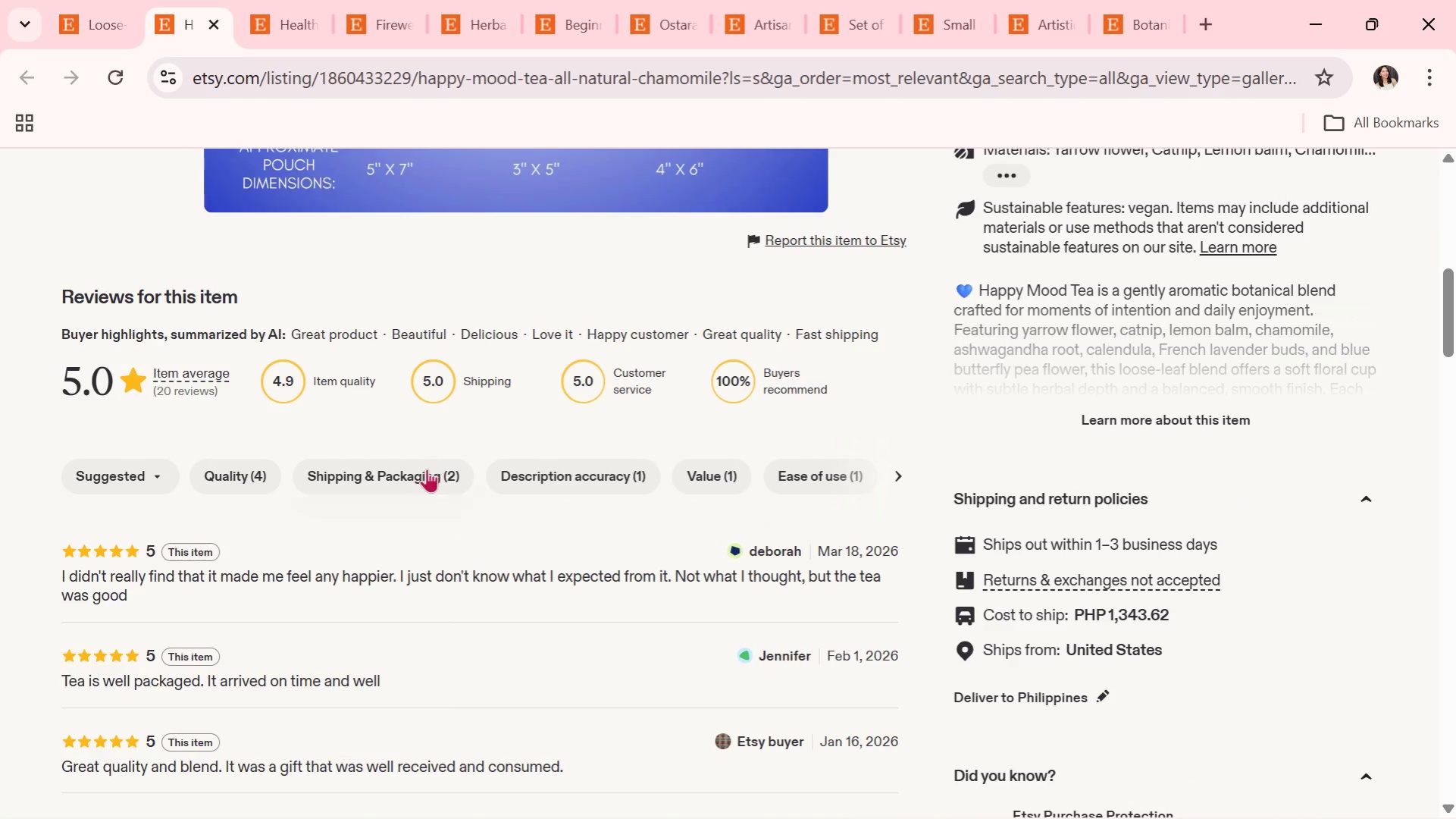 
wait(7.55)
 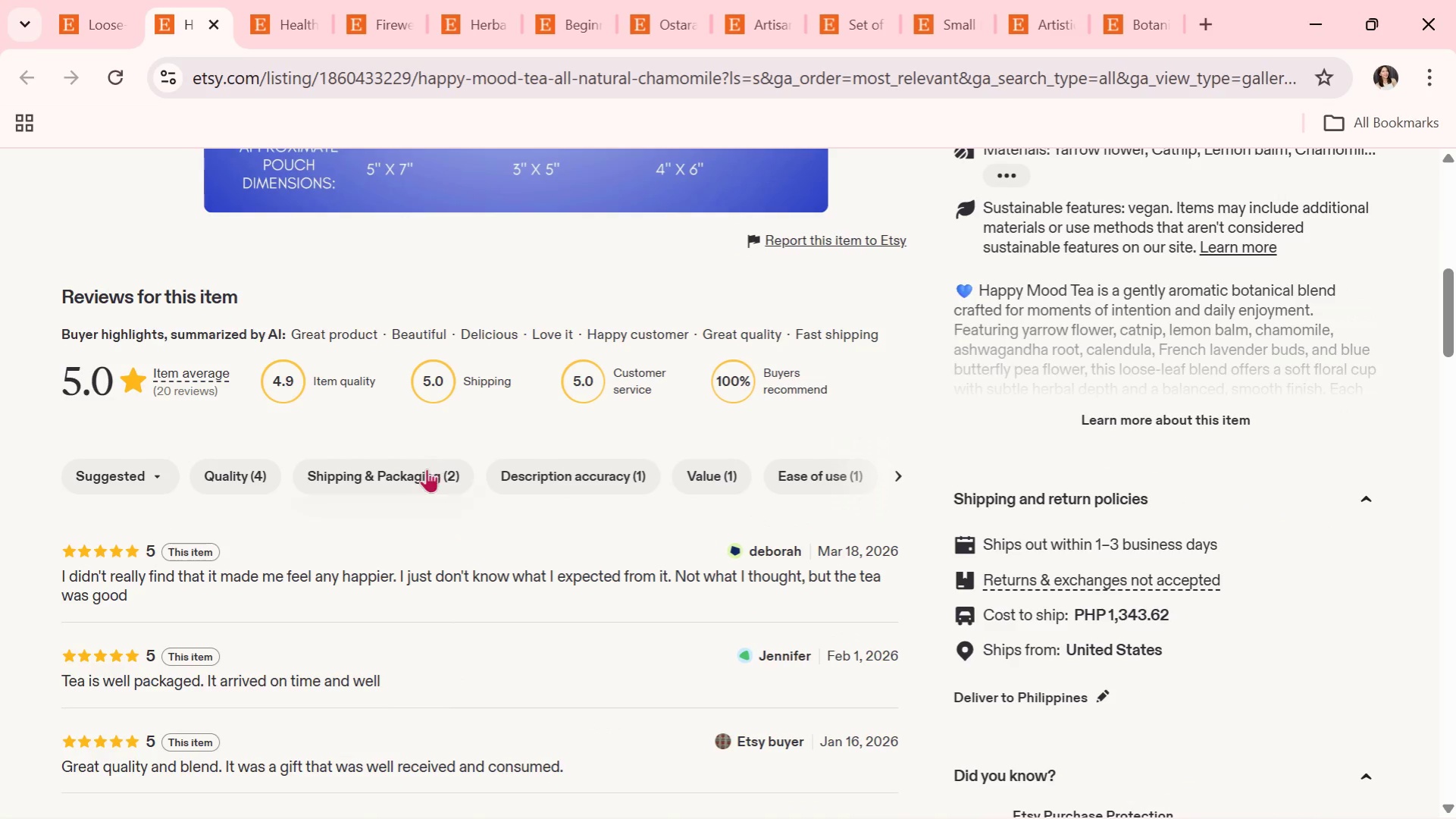 
scroll: coordinate [750, 601], scroll_direction: up, amount: 5.0
 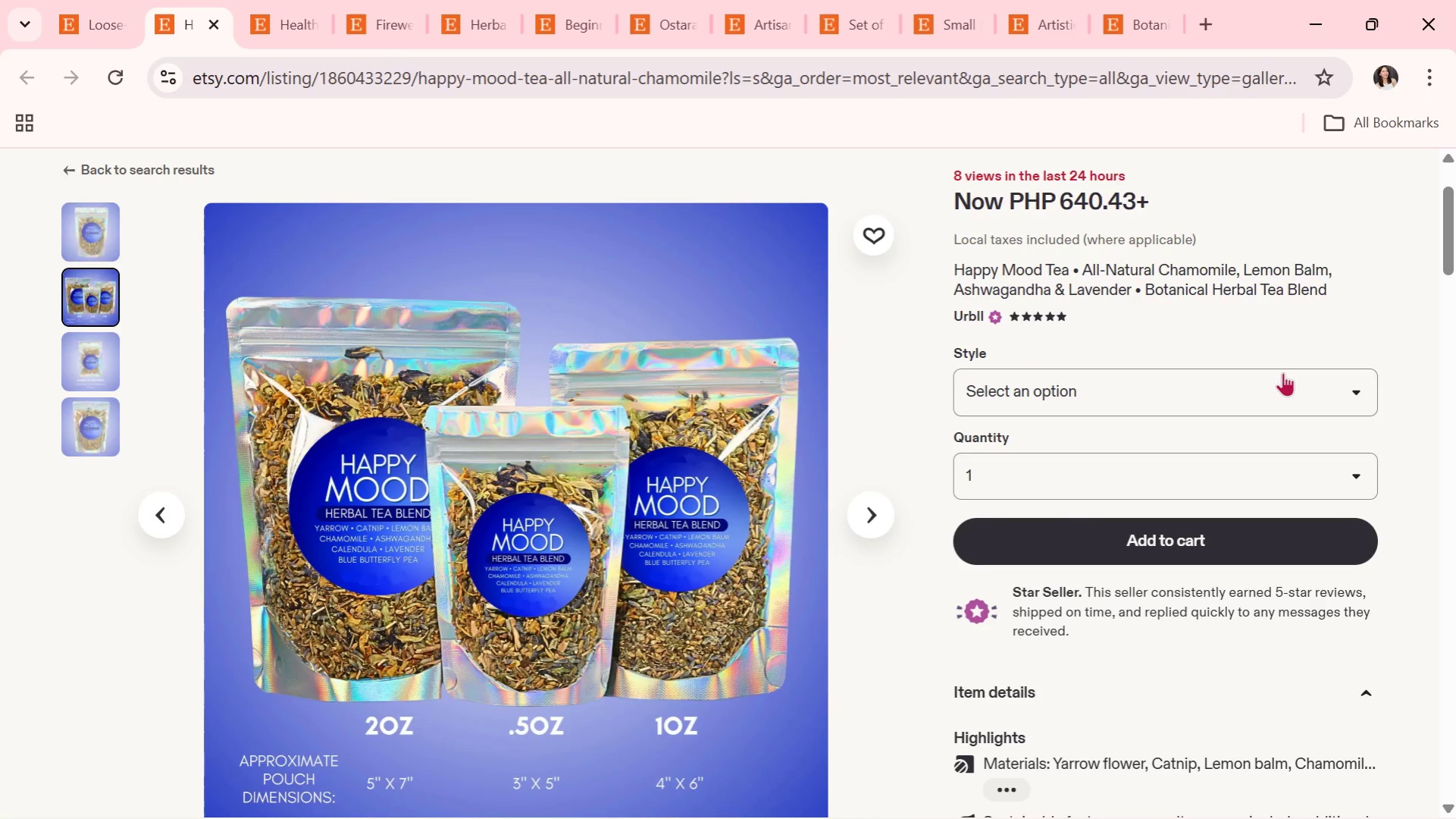 
left_click_drag(start_coordinate=[955, 290], to_coordinate=[1051, 288])
 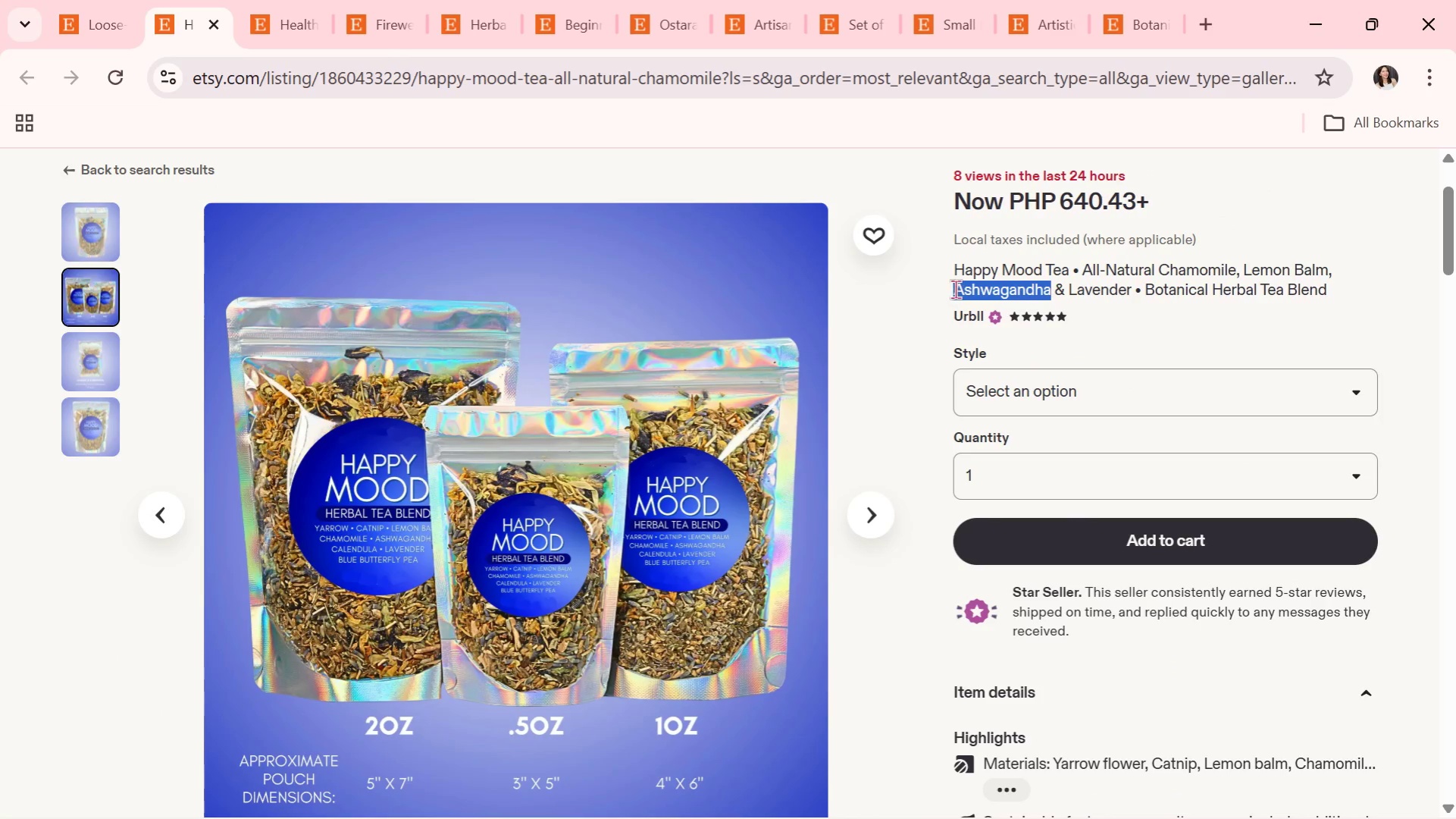 
left_click_drag(start_coordinate=[955, 289], to_coordinate=[1035, 292])
 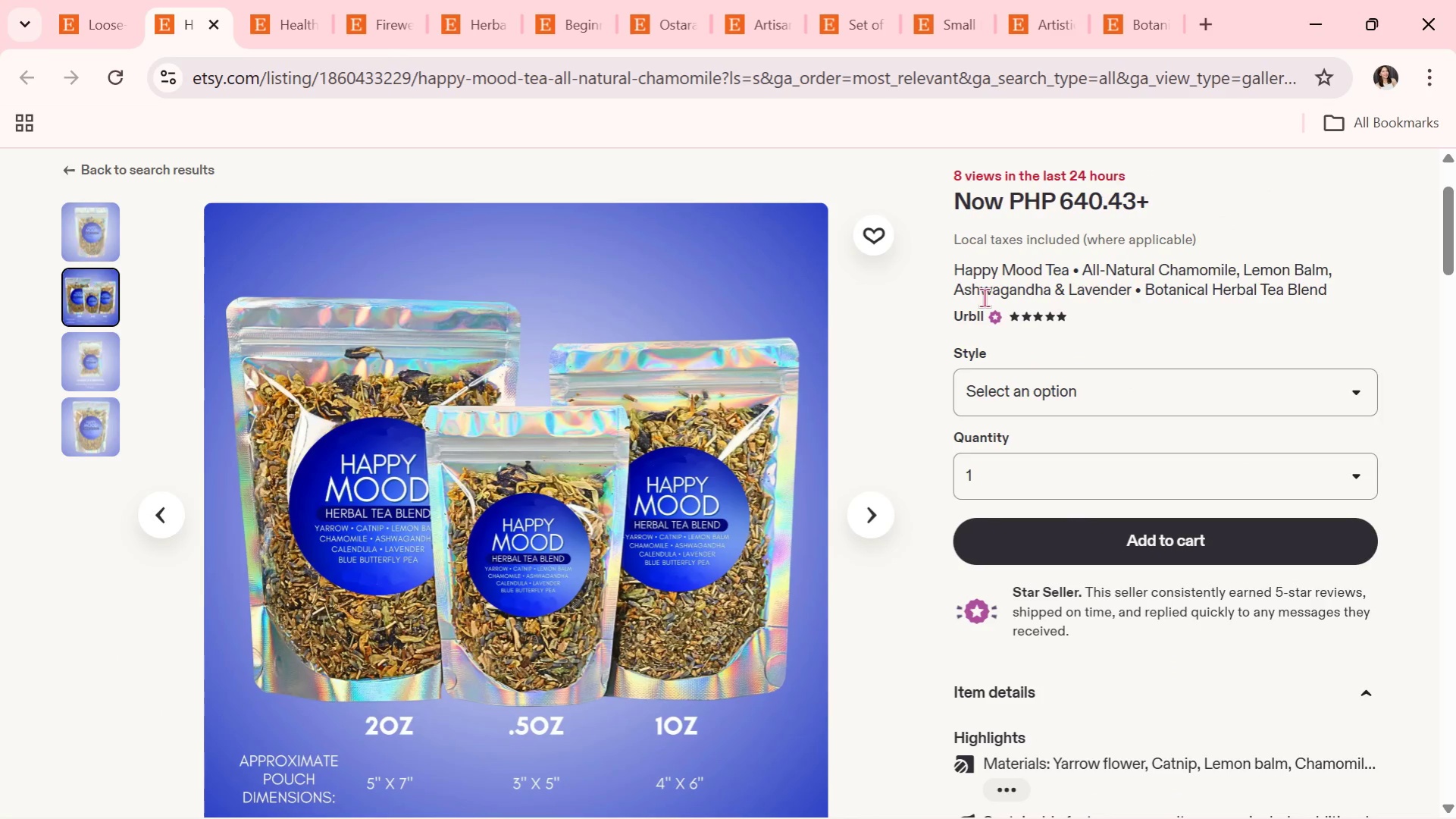 
double_click([984, 297])
 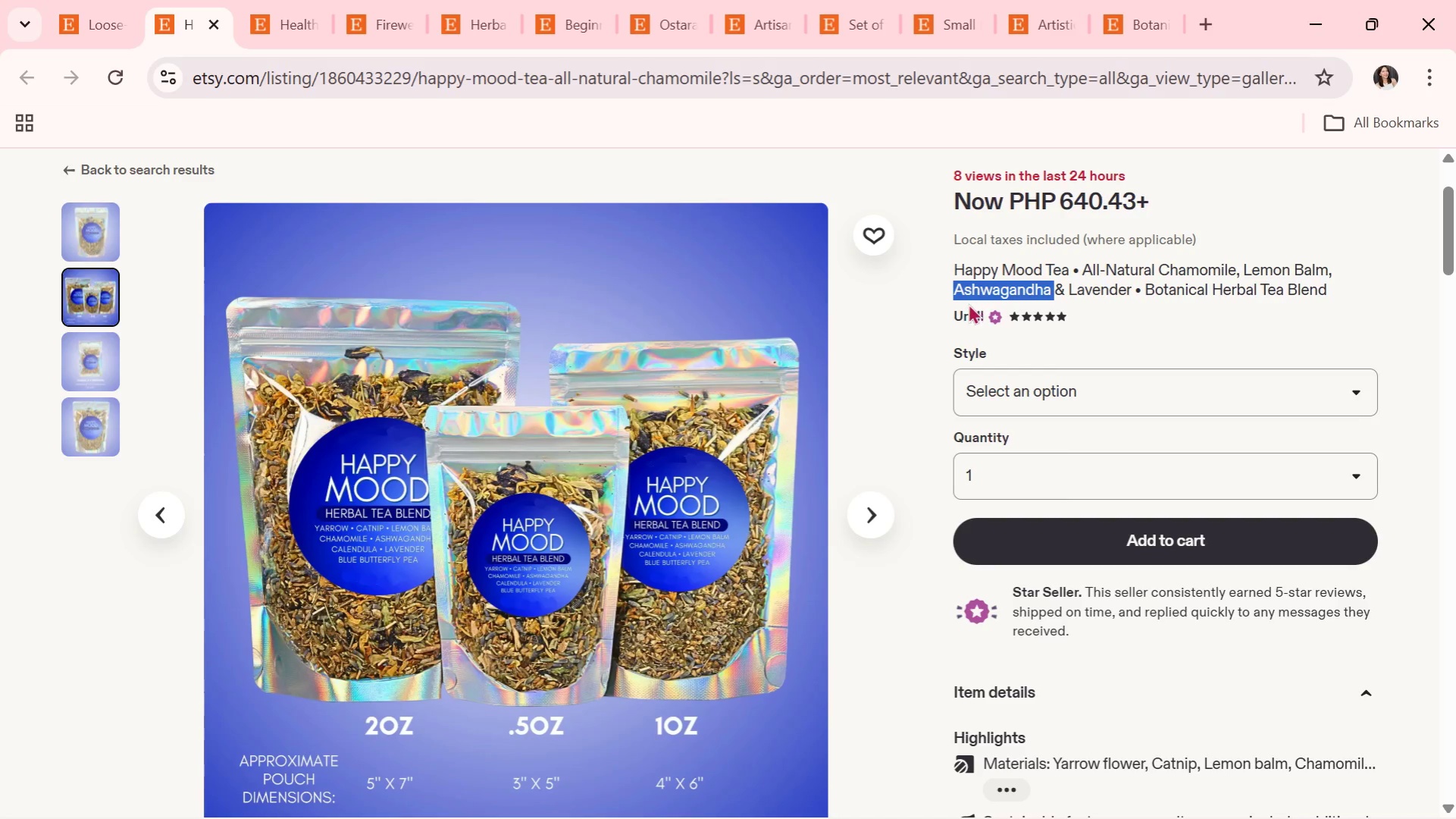 
double_click([991, 292])
 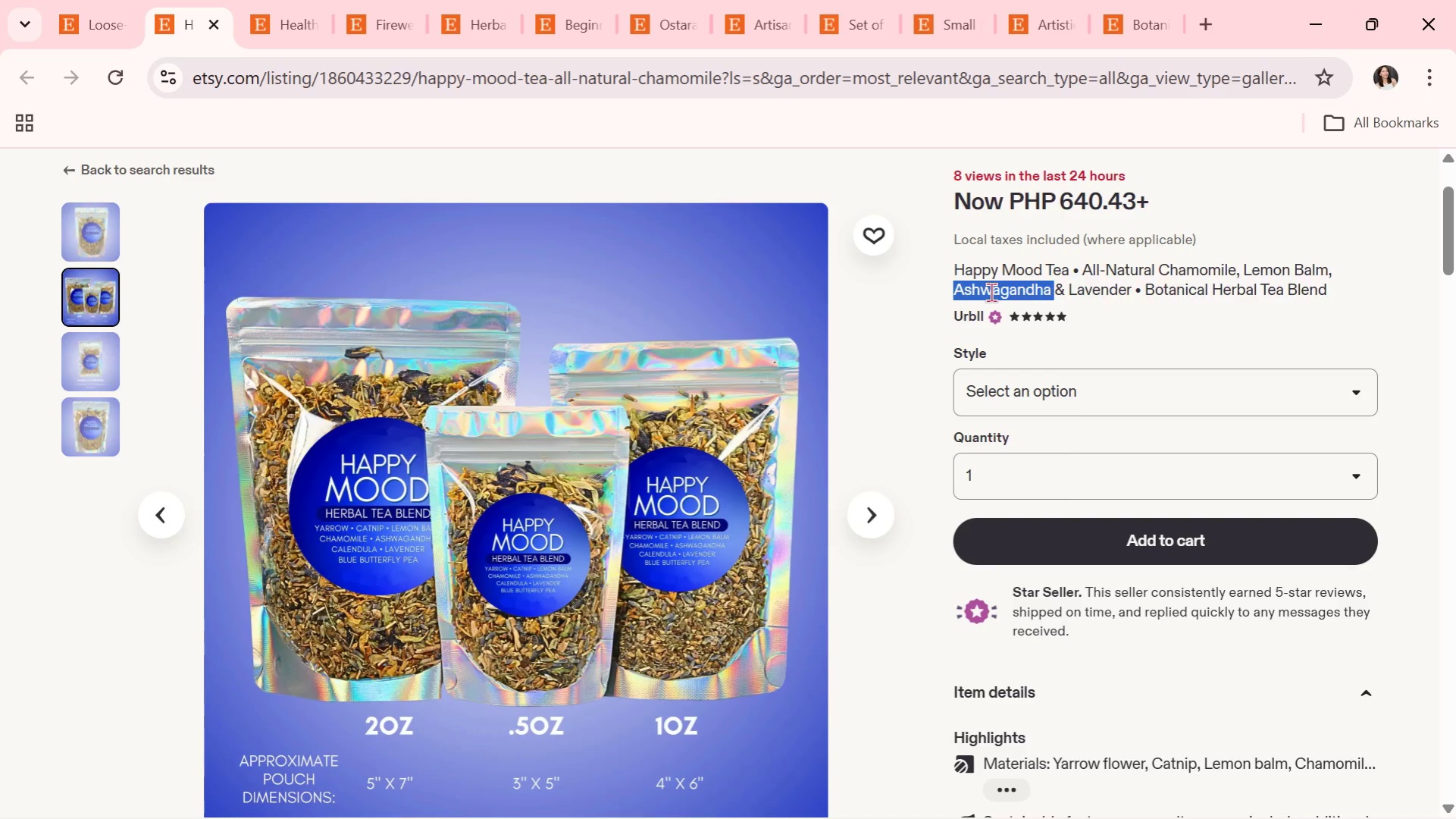 
triple_click([991, 292])
 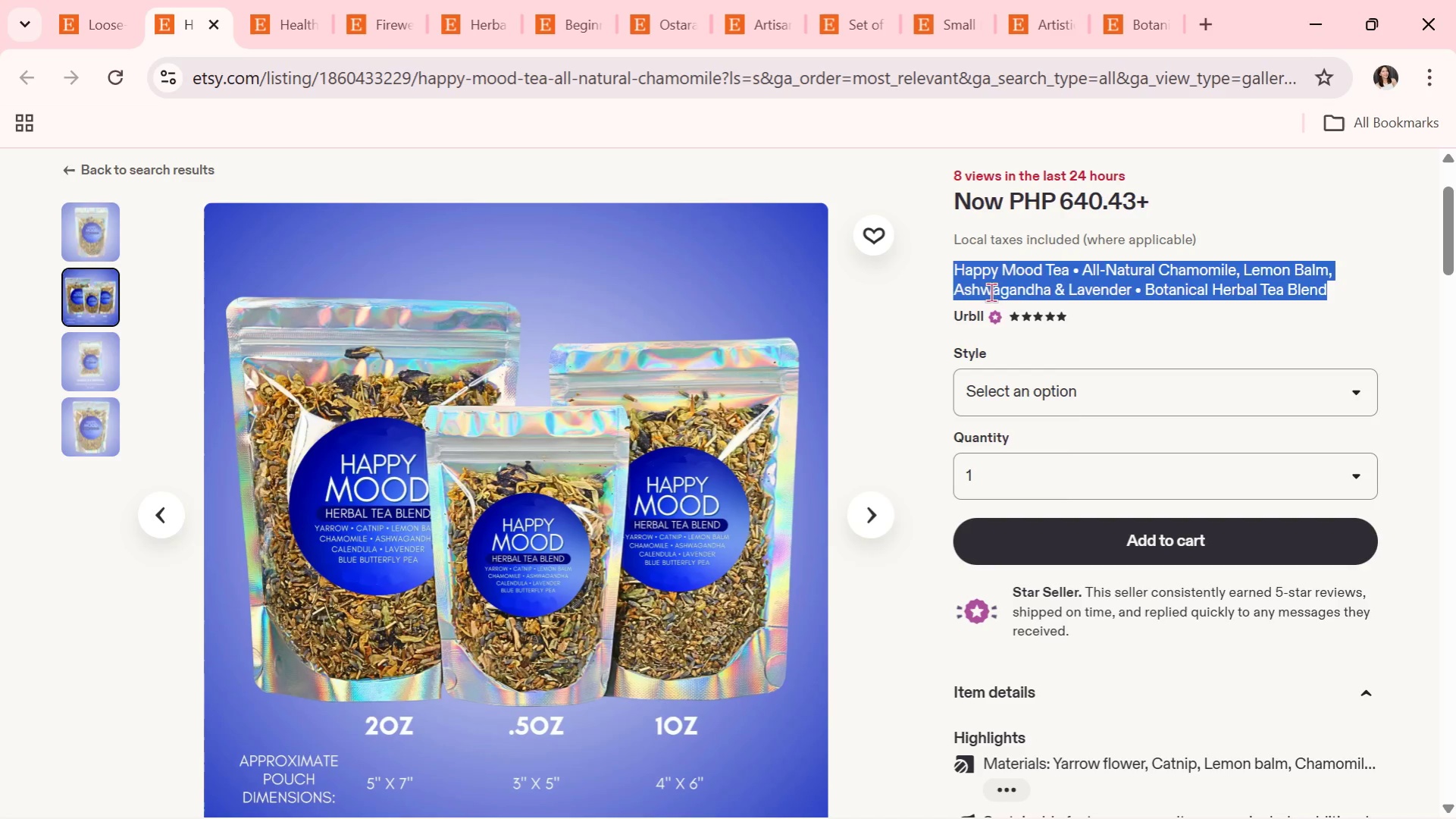 
left_click([991, 292])
 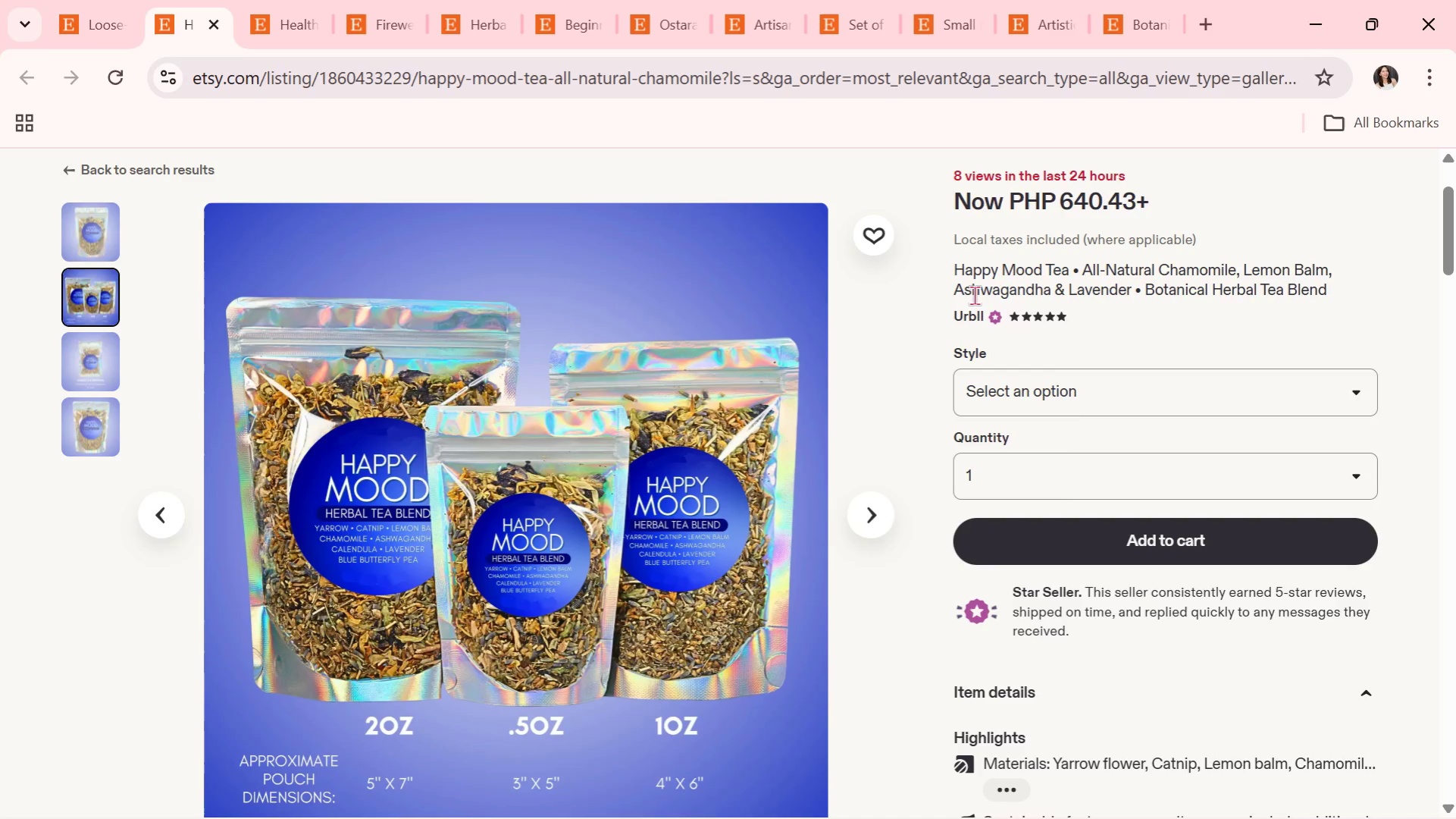 
scroll: coordinate [491, 547], scroll_direction: down, amount: 7.0
 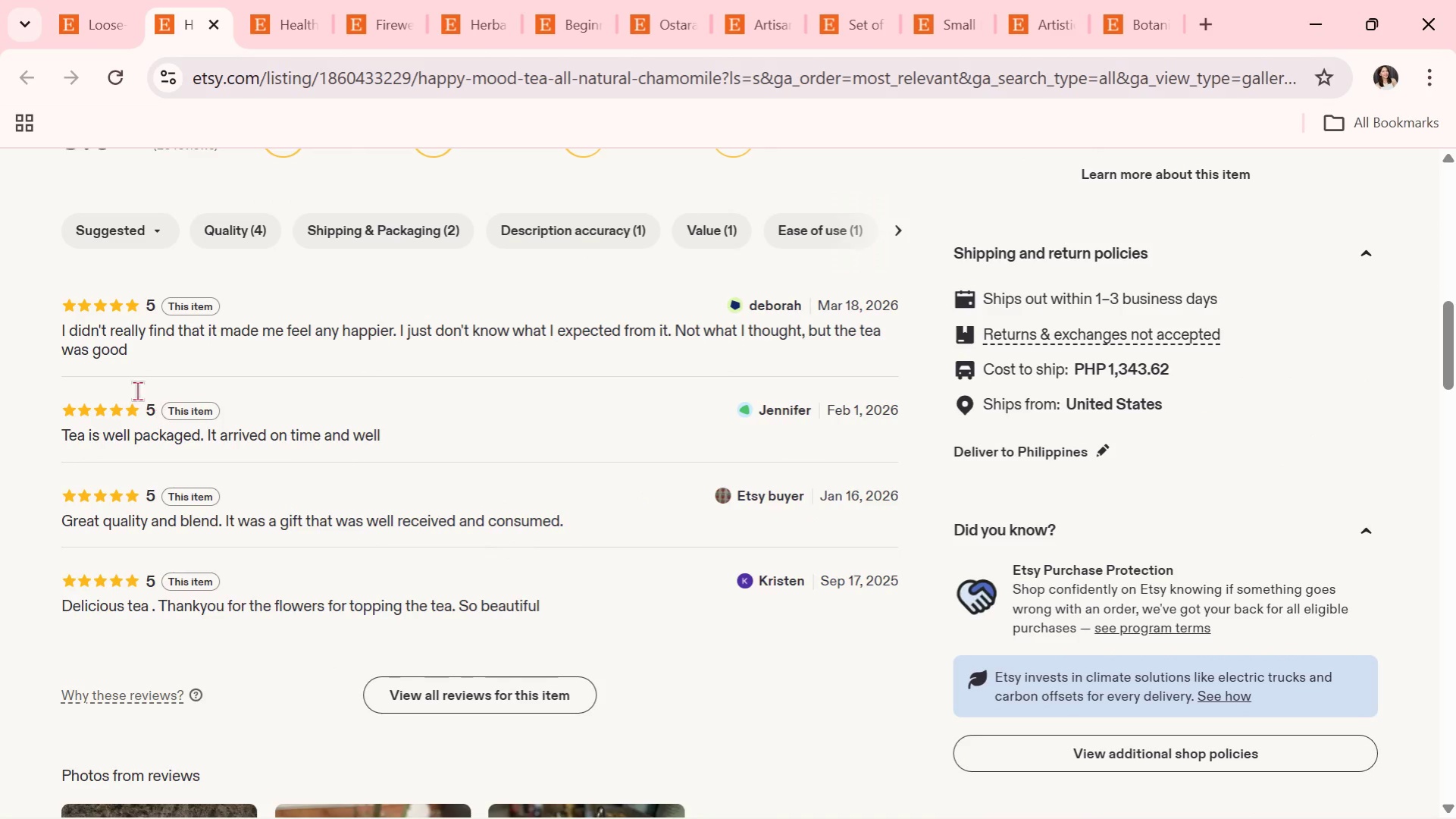 
scroll: coordinate [318, 578], scroll_direction: up, amount: 1.0
 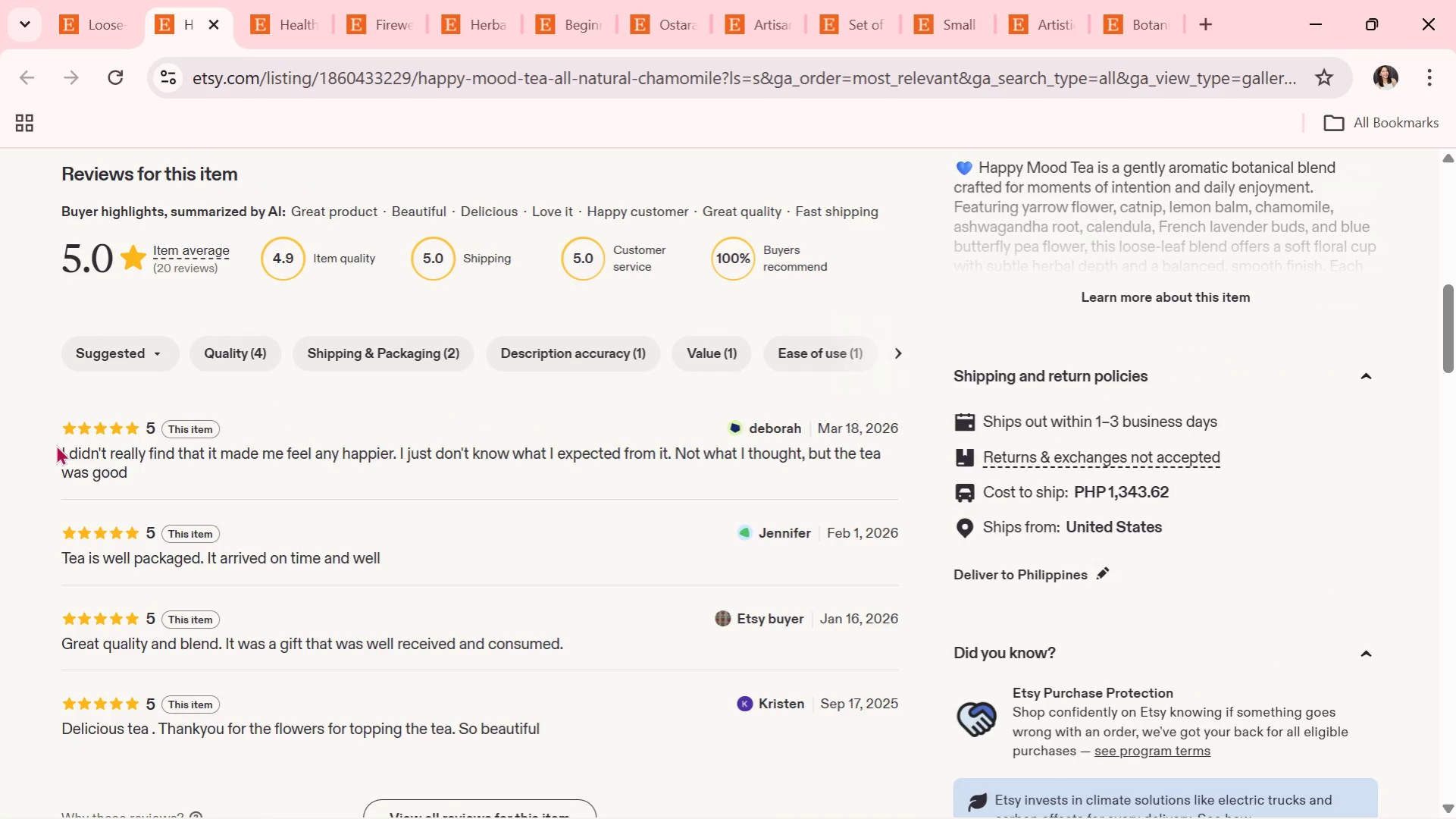 
left_click_drag(start_coordinate=[55, 447], to_coordinate=[383, 459])
 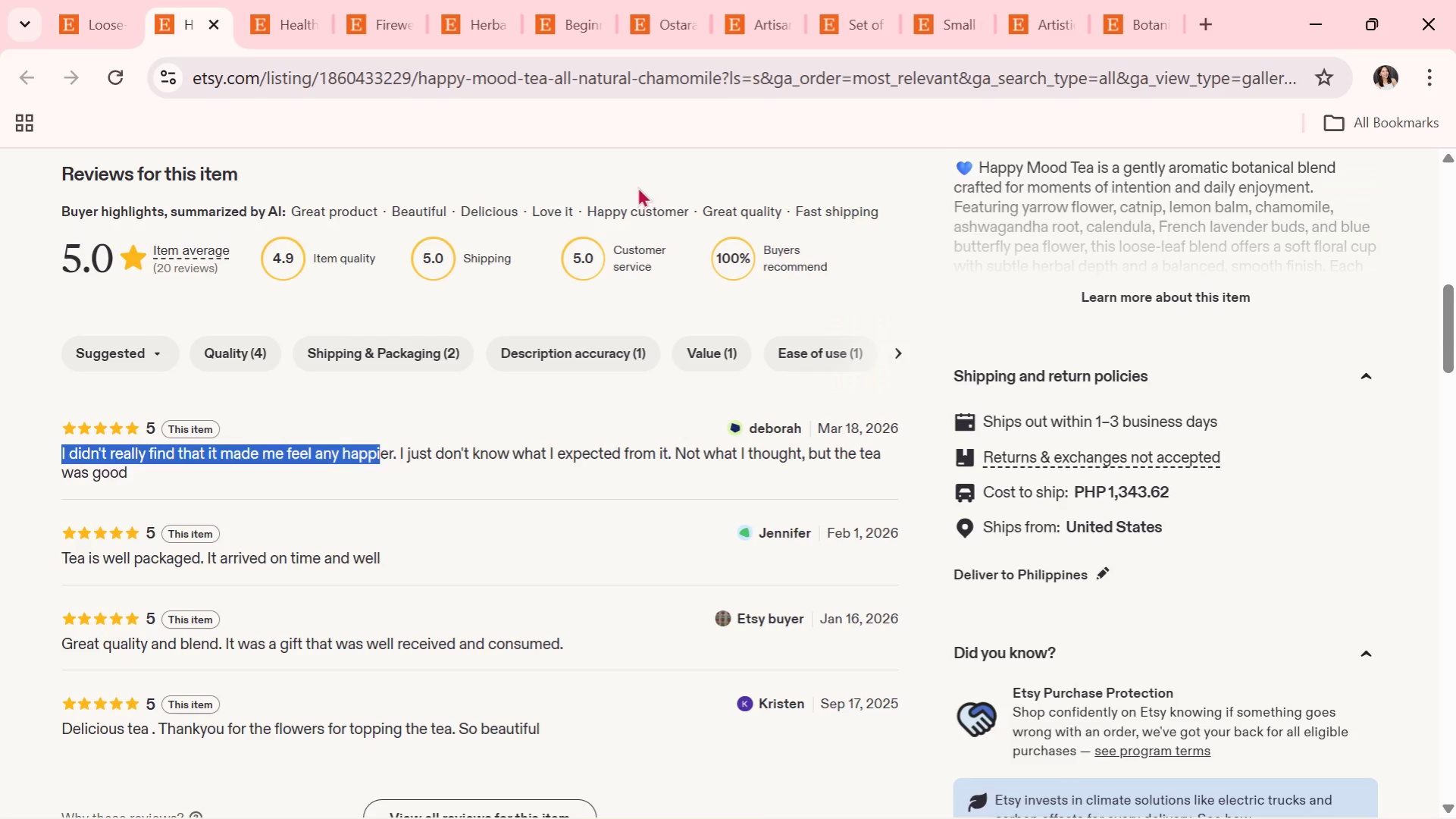 
scroll: coordinate [830, 329], scroll_direction: up, amount: 4.0
 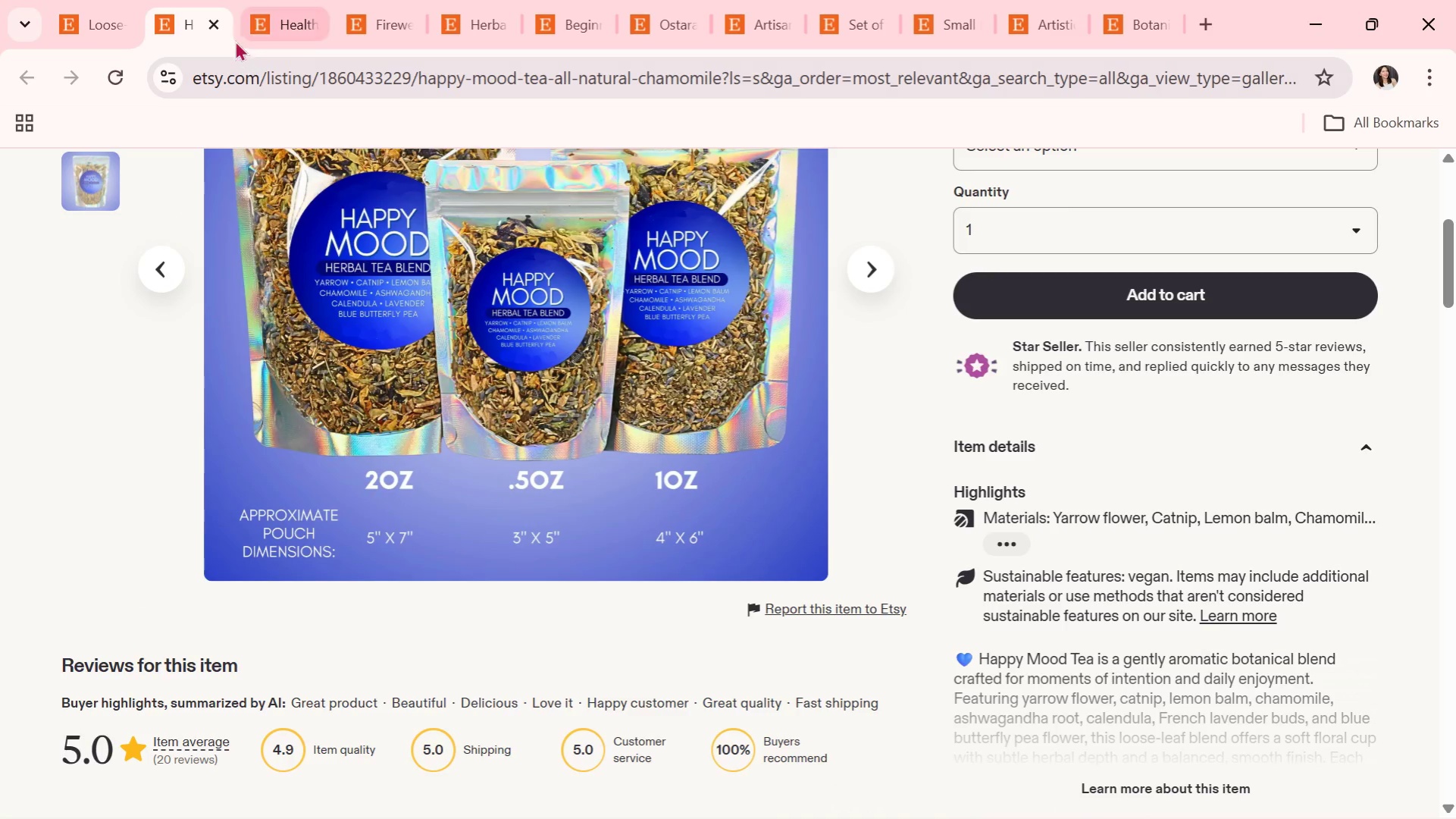 
left_click([214, 25])
 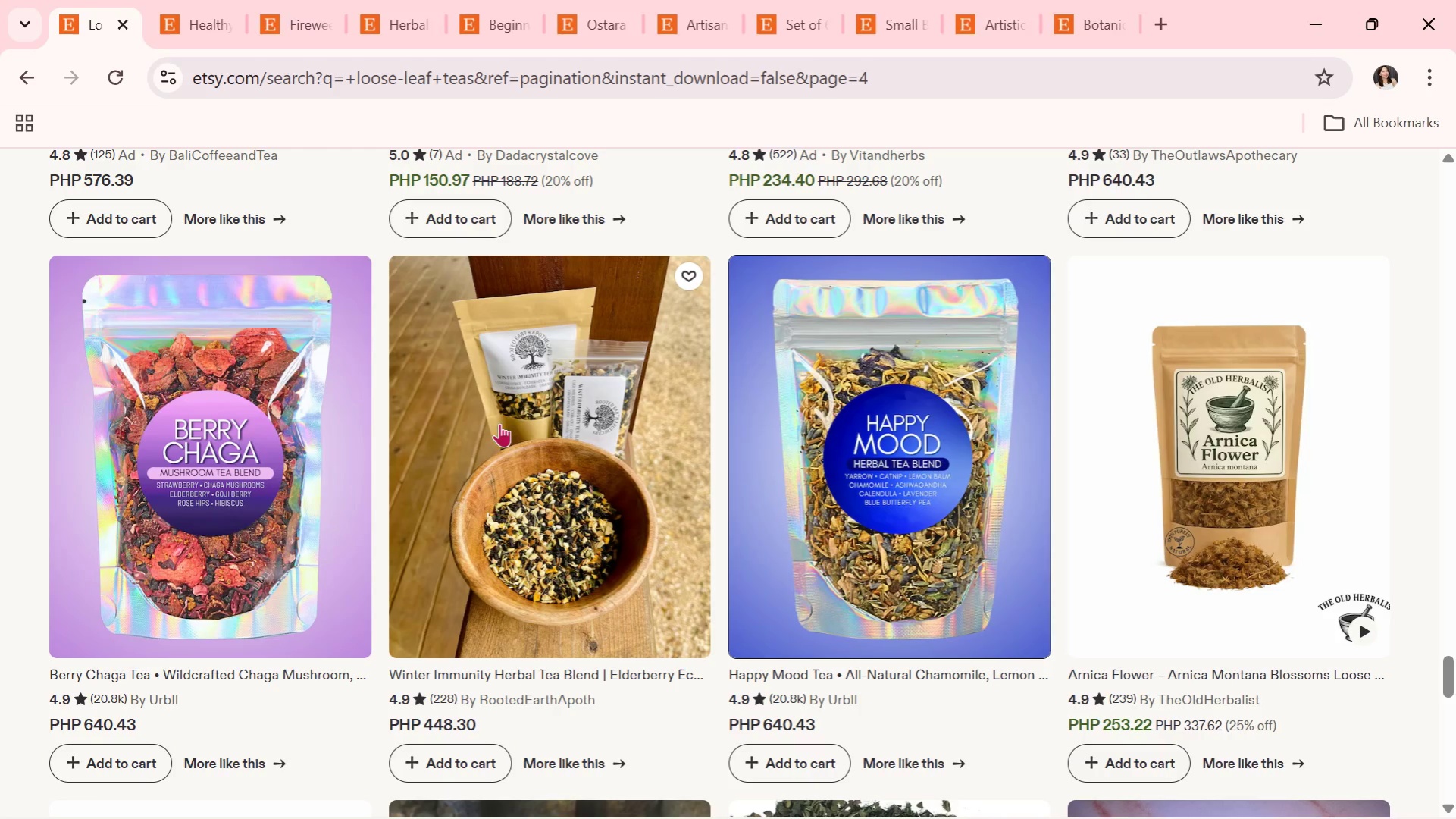 
scroll: coordinate [500, 426], scroll_direction: down, amount: 2.0
 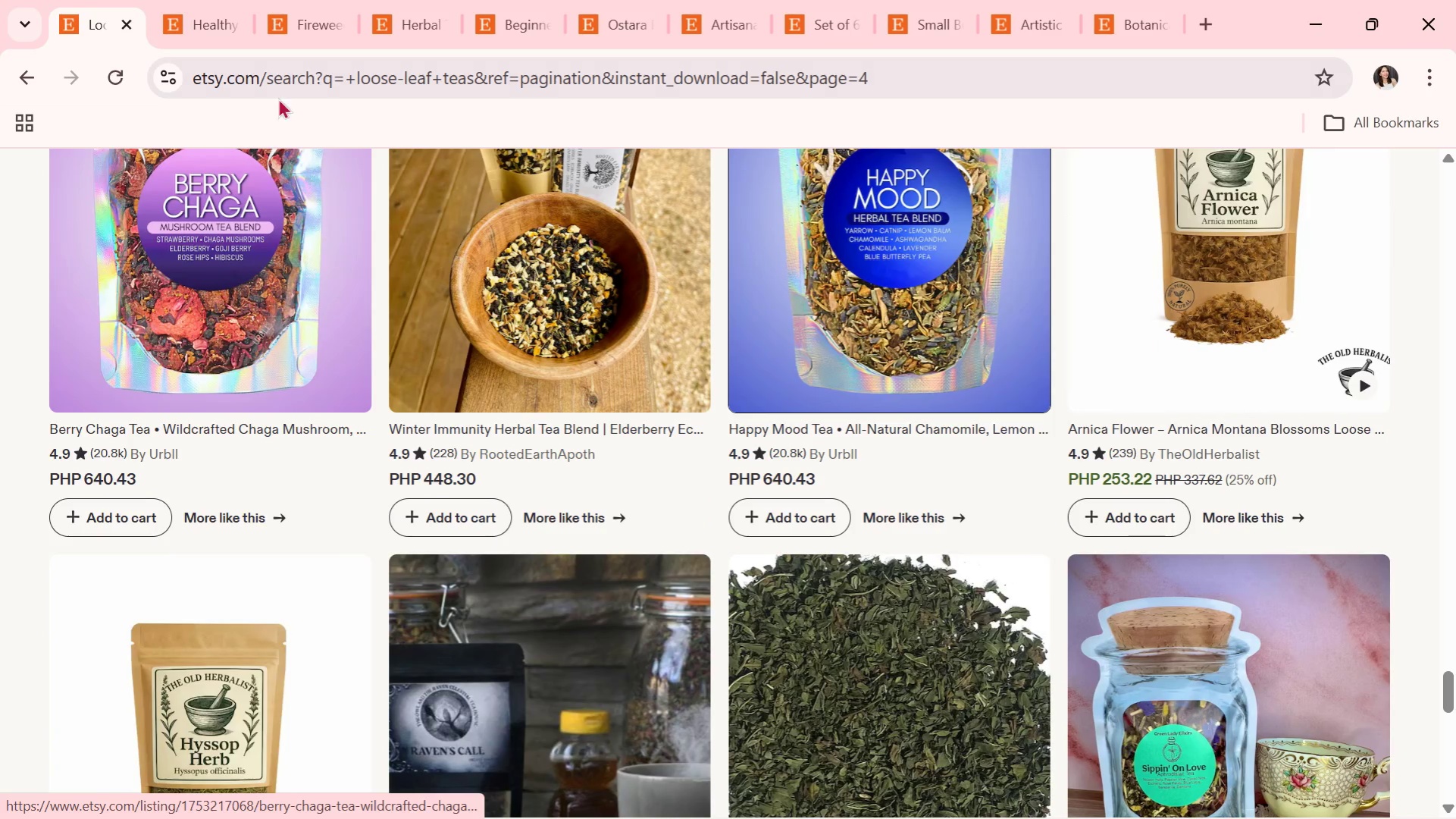 
left_click([208, 0])
 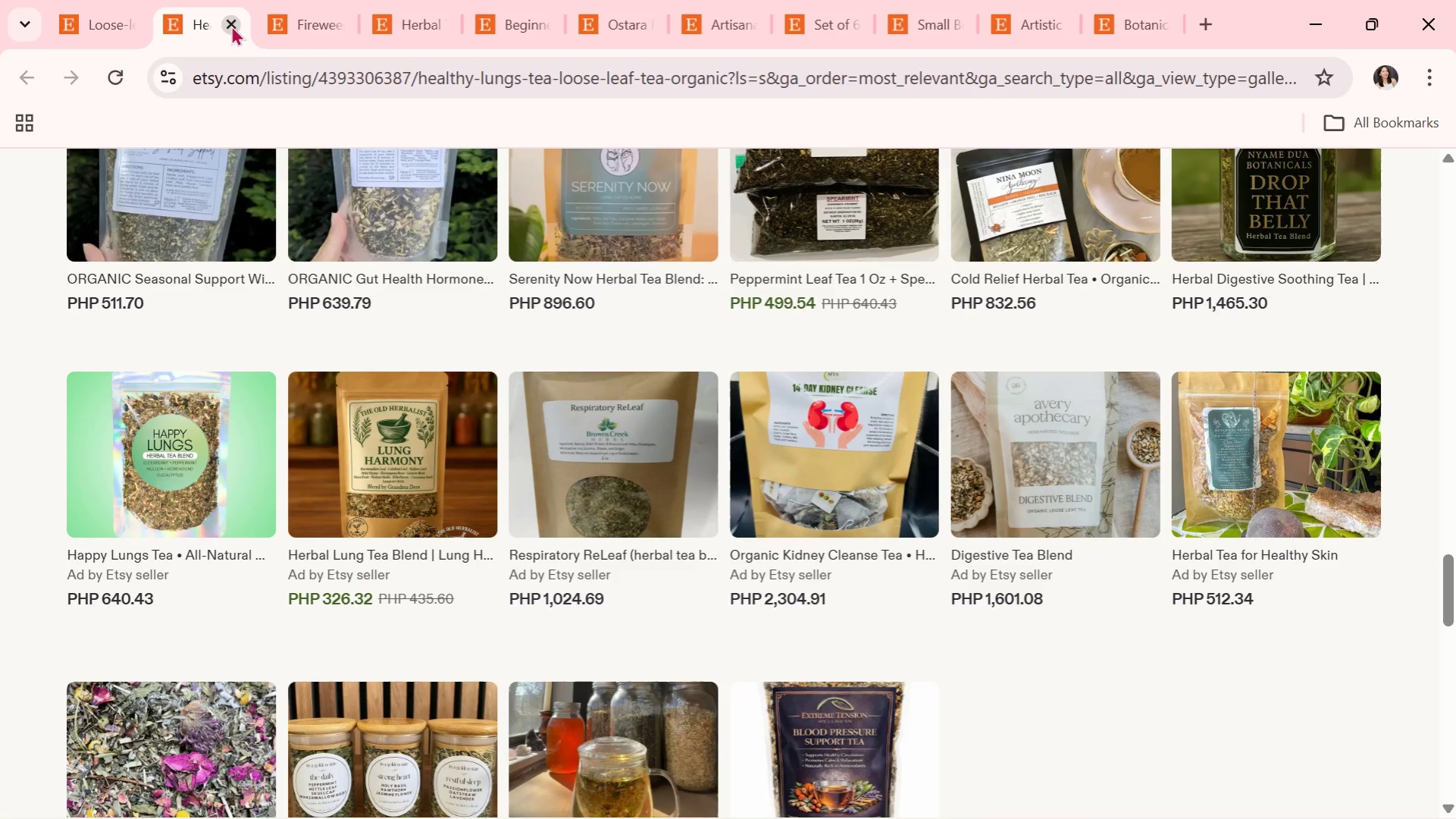 
left_click([231, 25])
 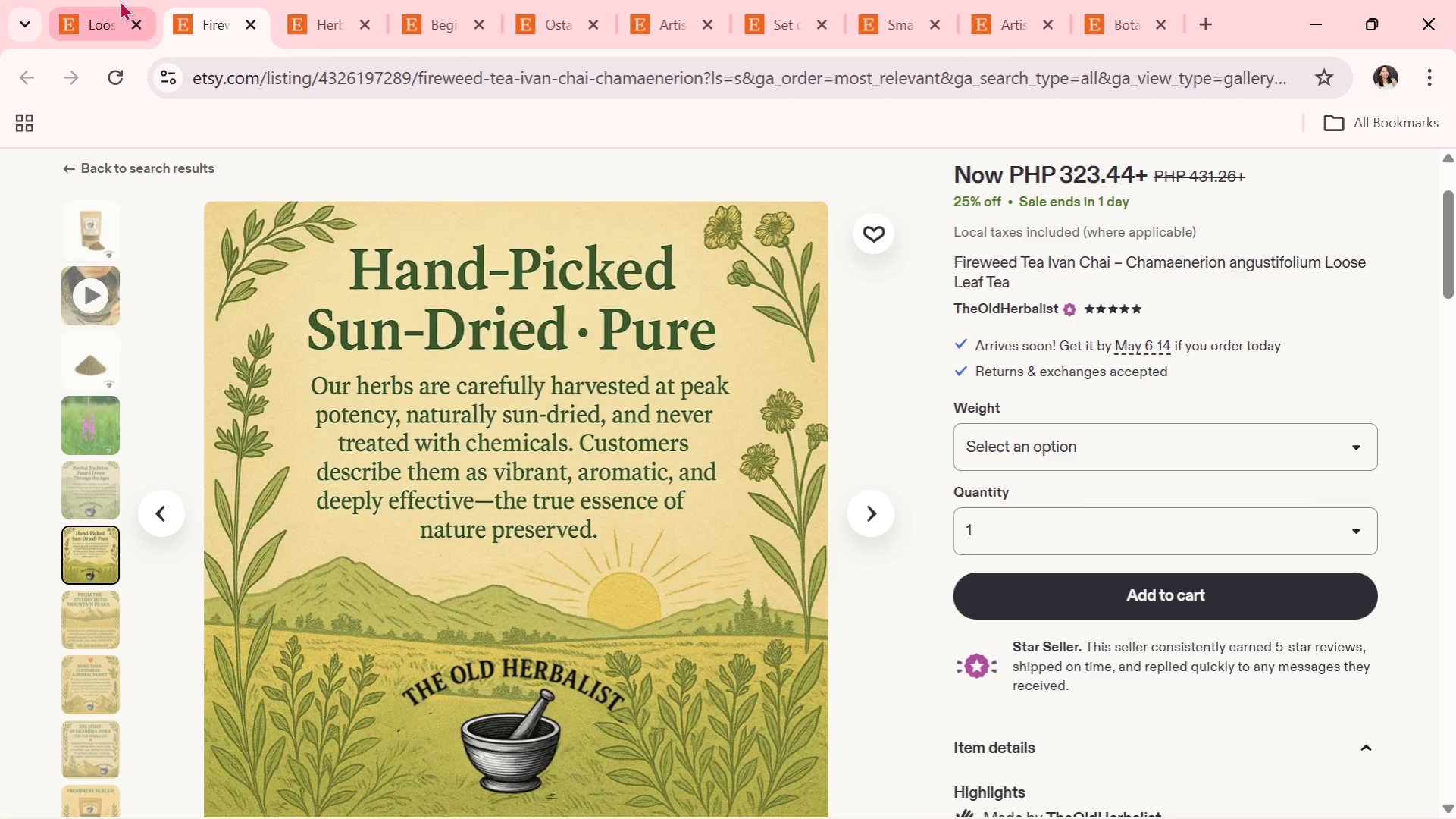 
left_click([113, 0])
 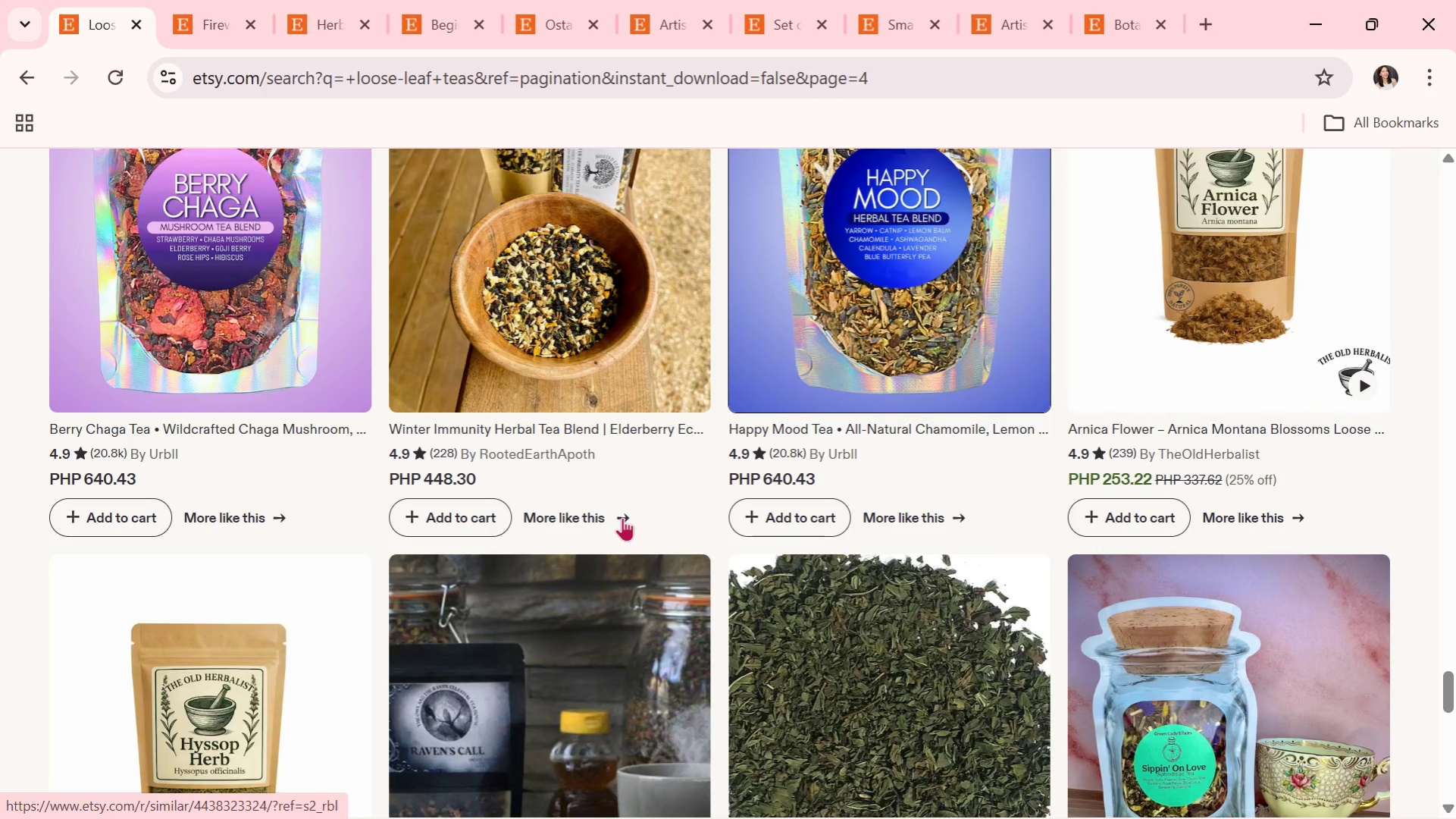 
scroll: coordinate [622, 519], scroll_direction: down, amount: 2.0
 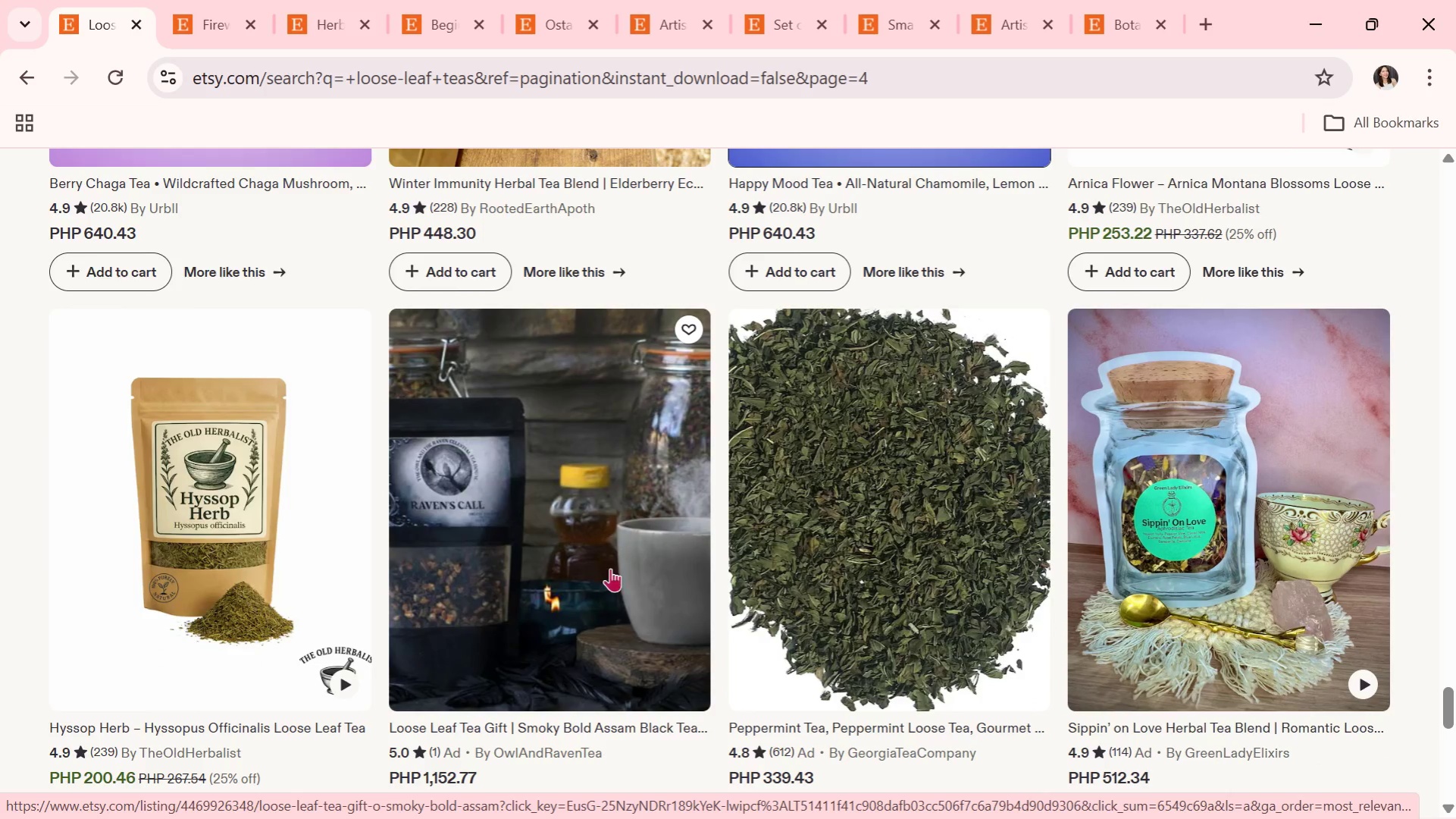 
wait(5.99)
 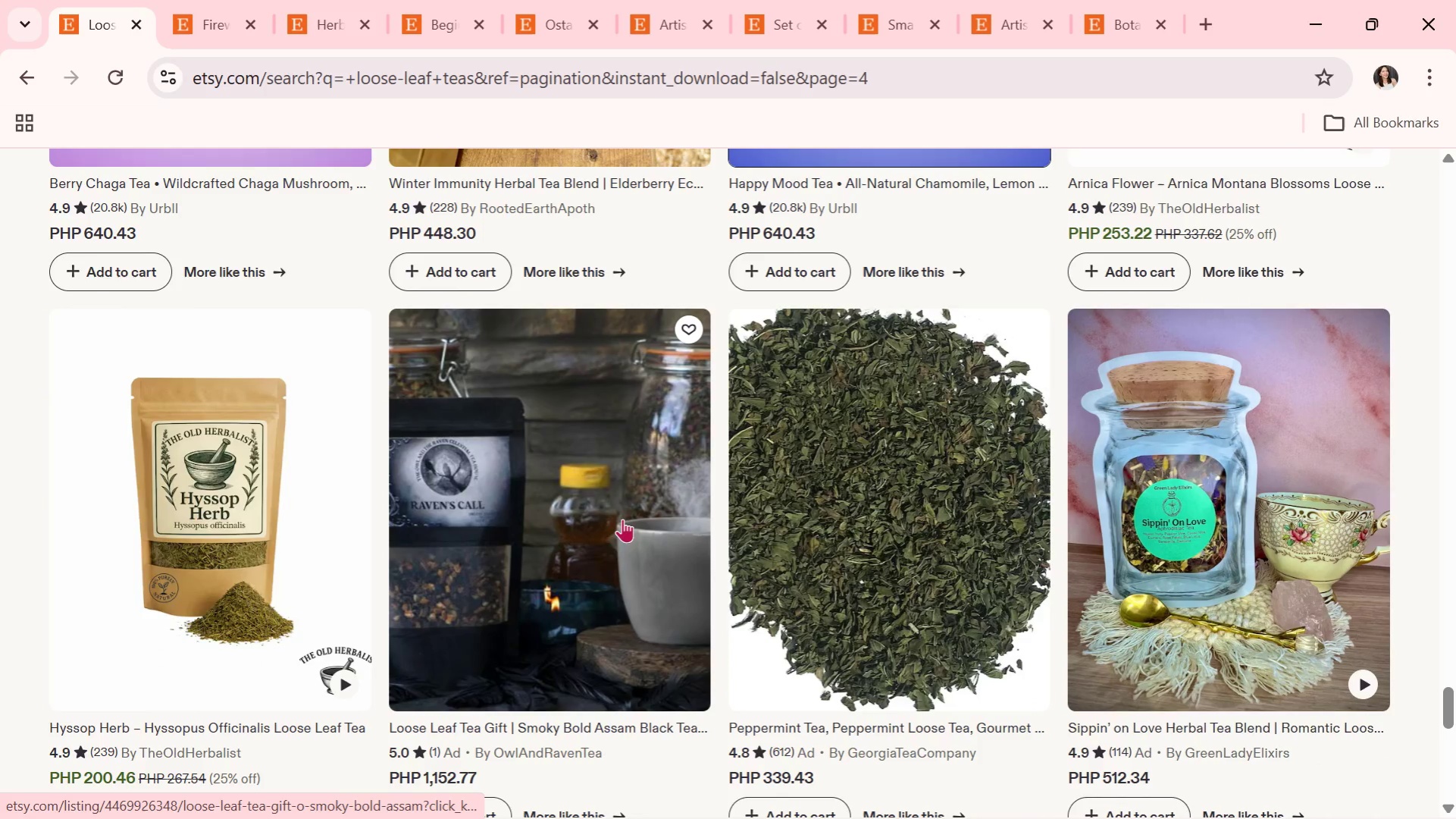 
scroll: coordinate [571, 621], scroll_direction: down, amount: 2.0
 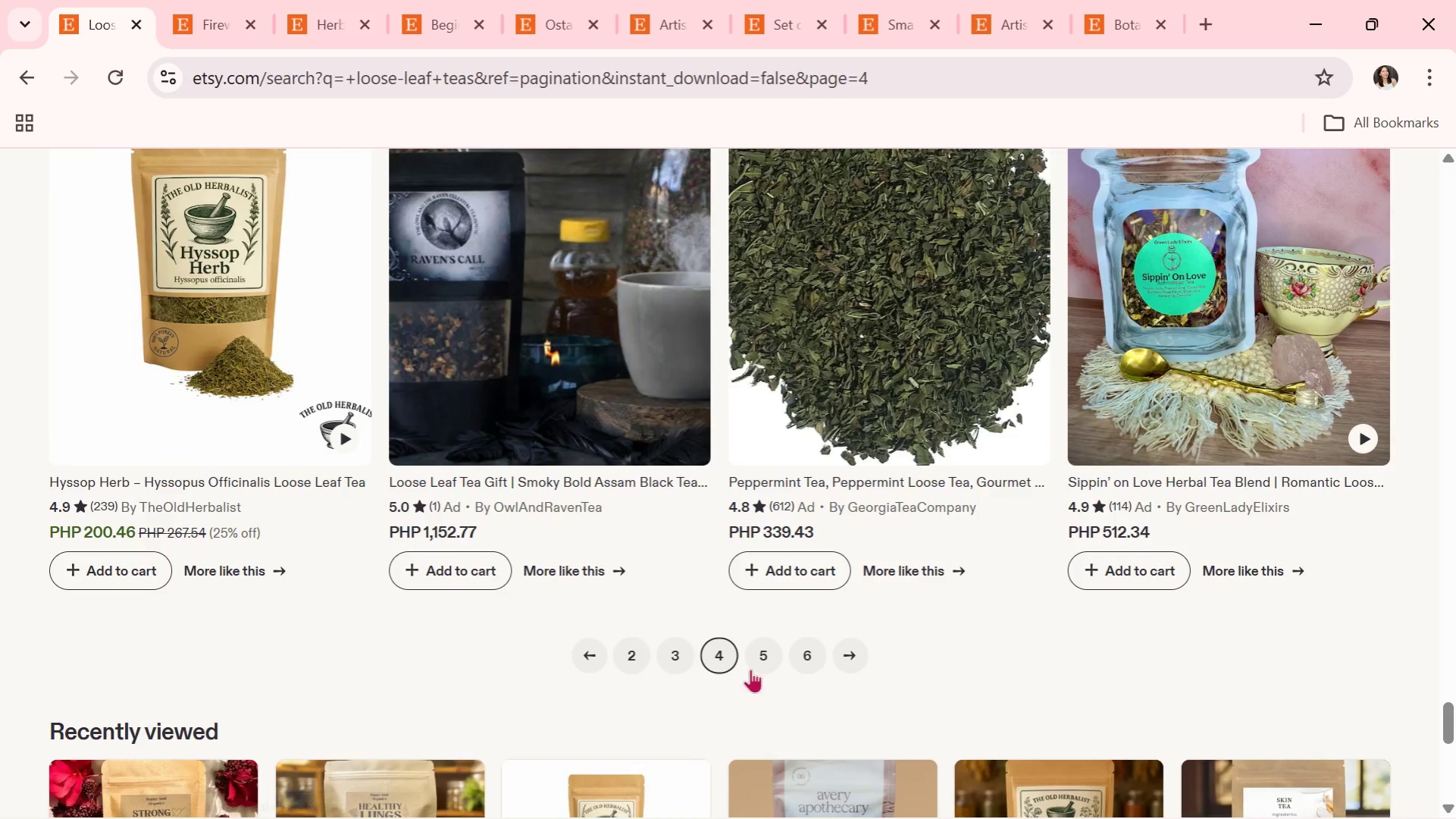 
left_click([769, 657])
 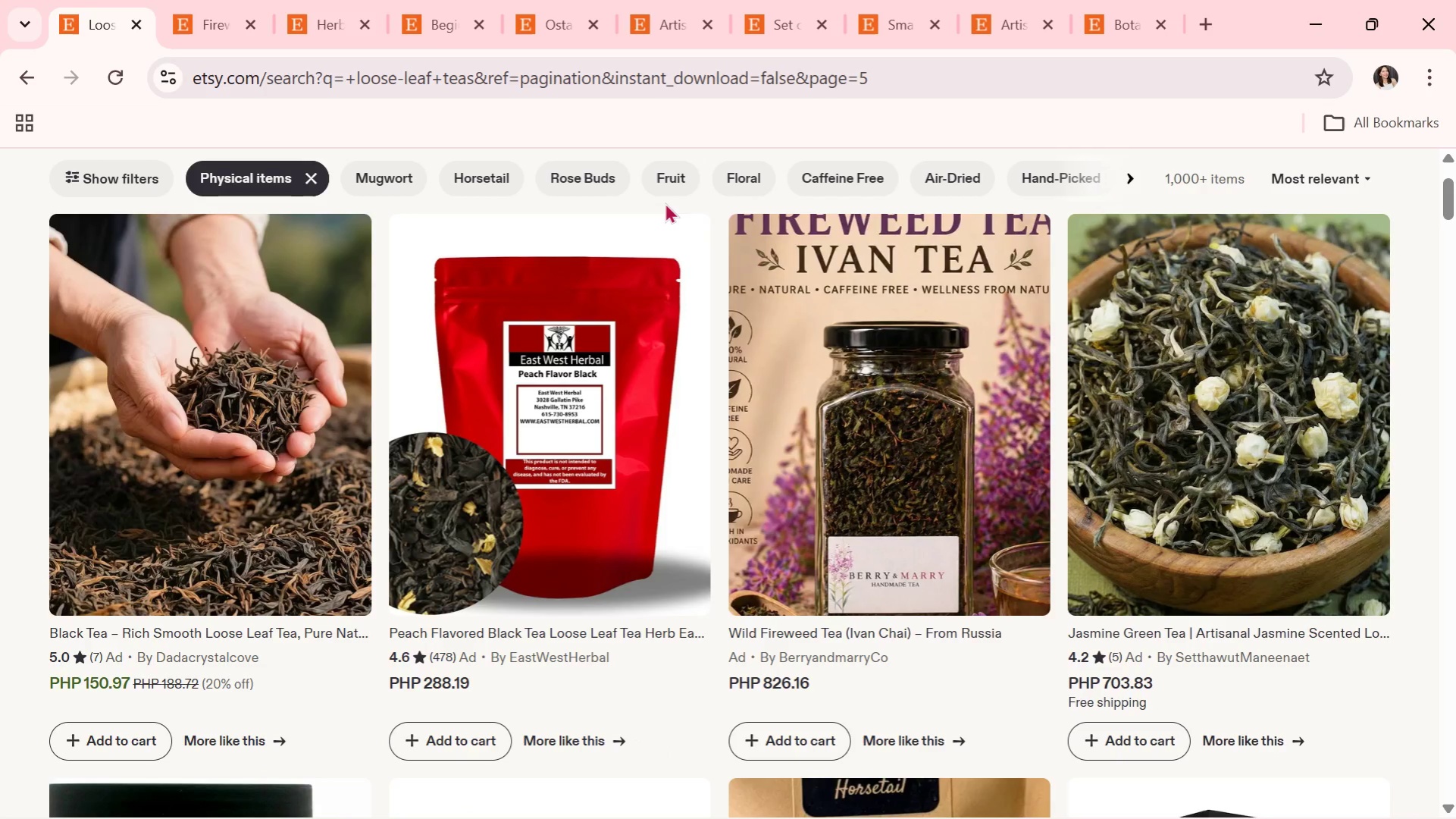 
wait(13.61)
 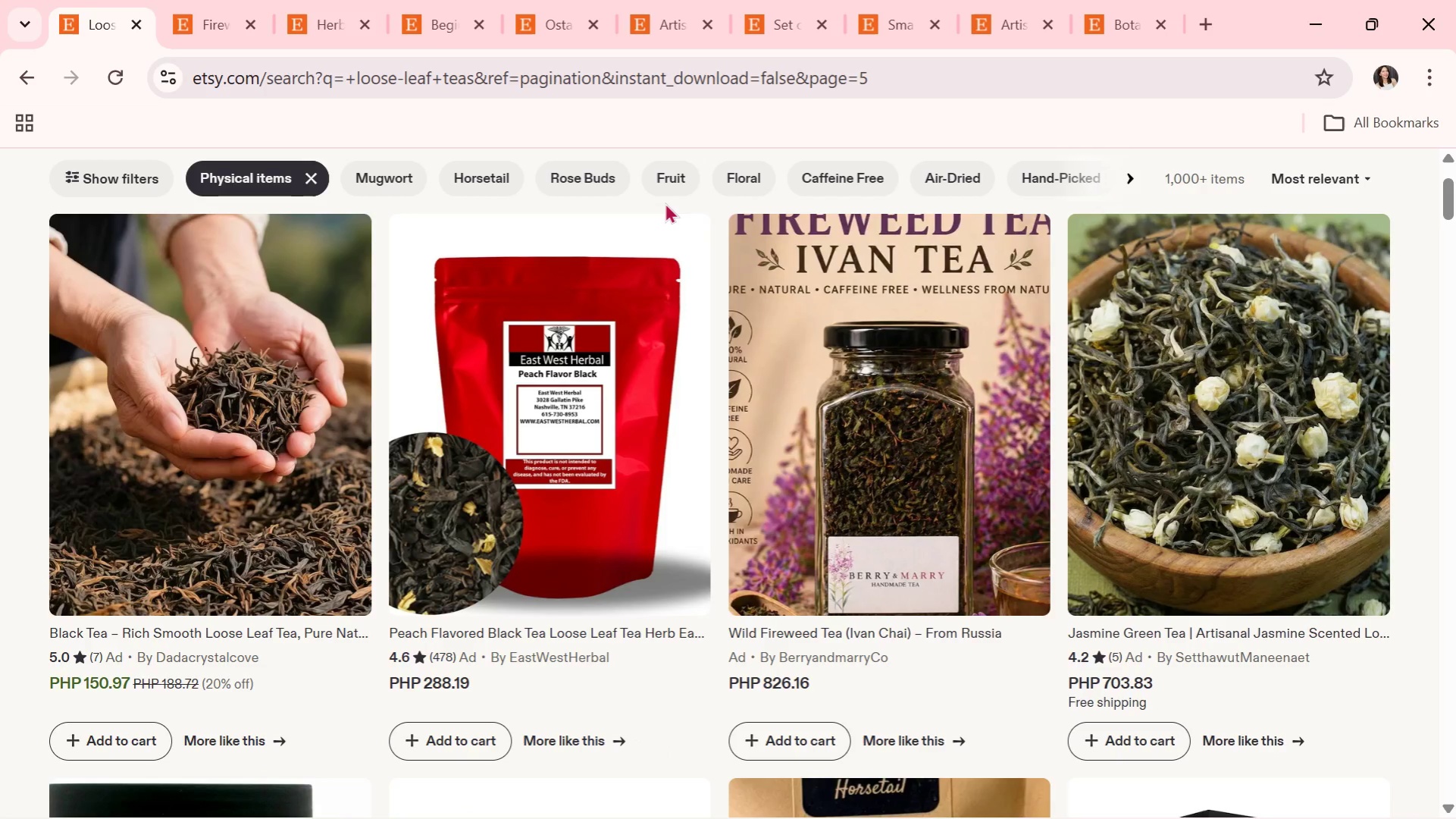 
scroll: coordinate [1096, 451], scroll_direction: down, amount: 10.0
 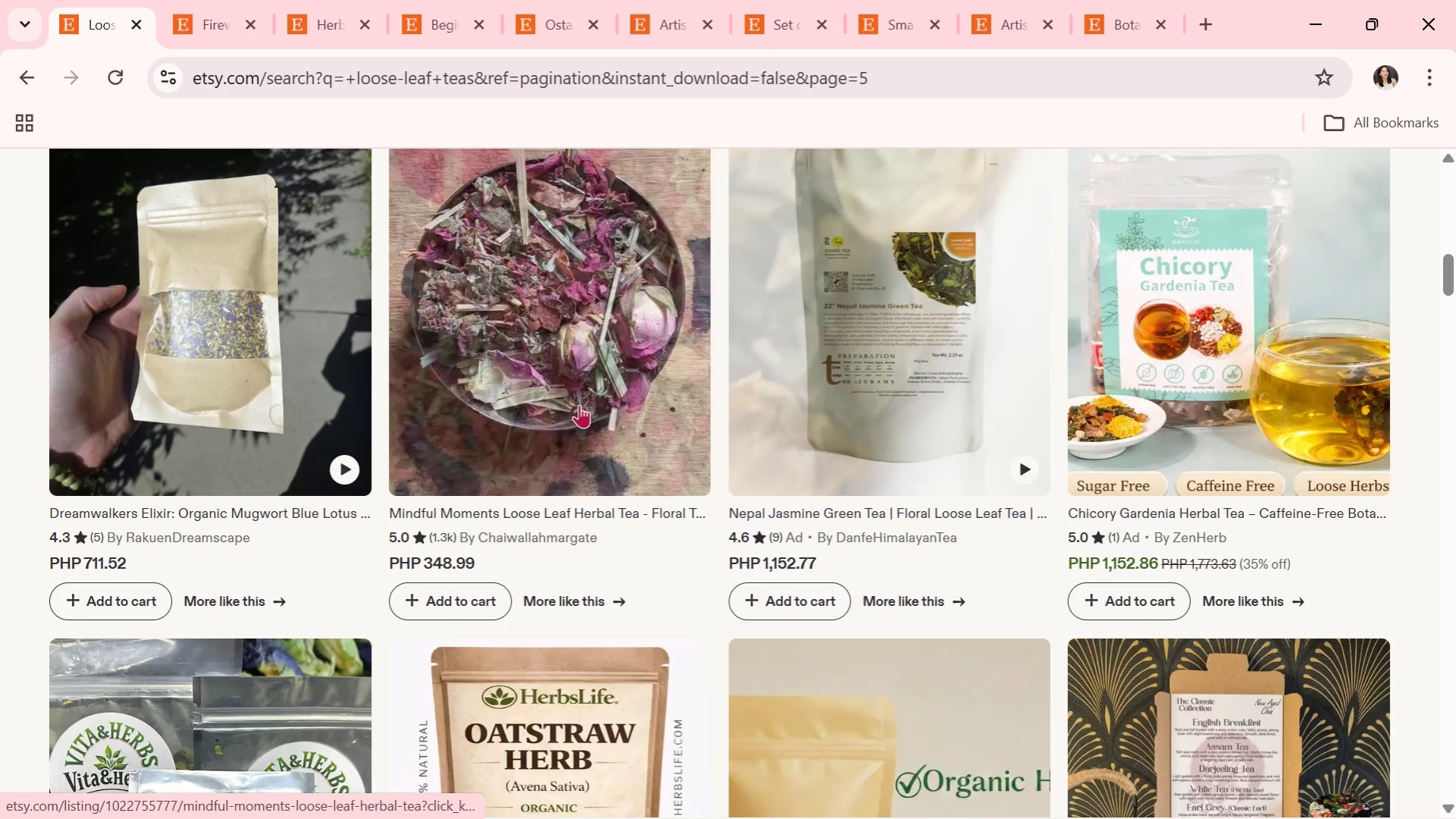 
left_click([568, 286])
 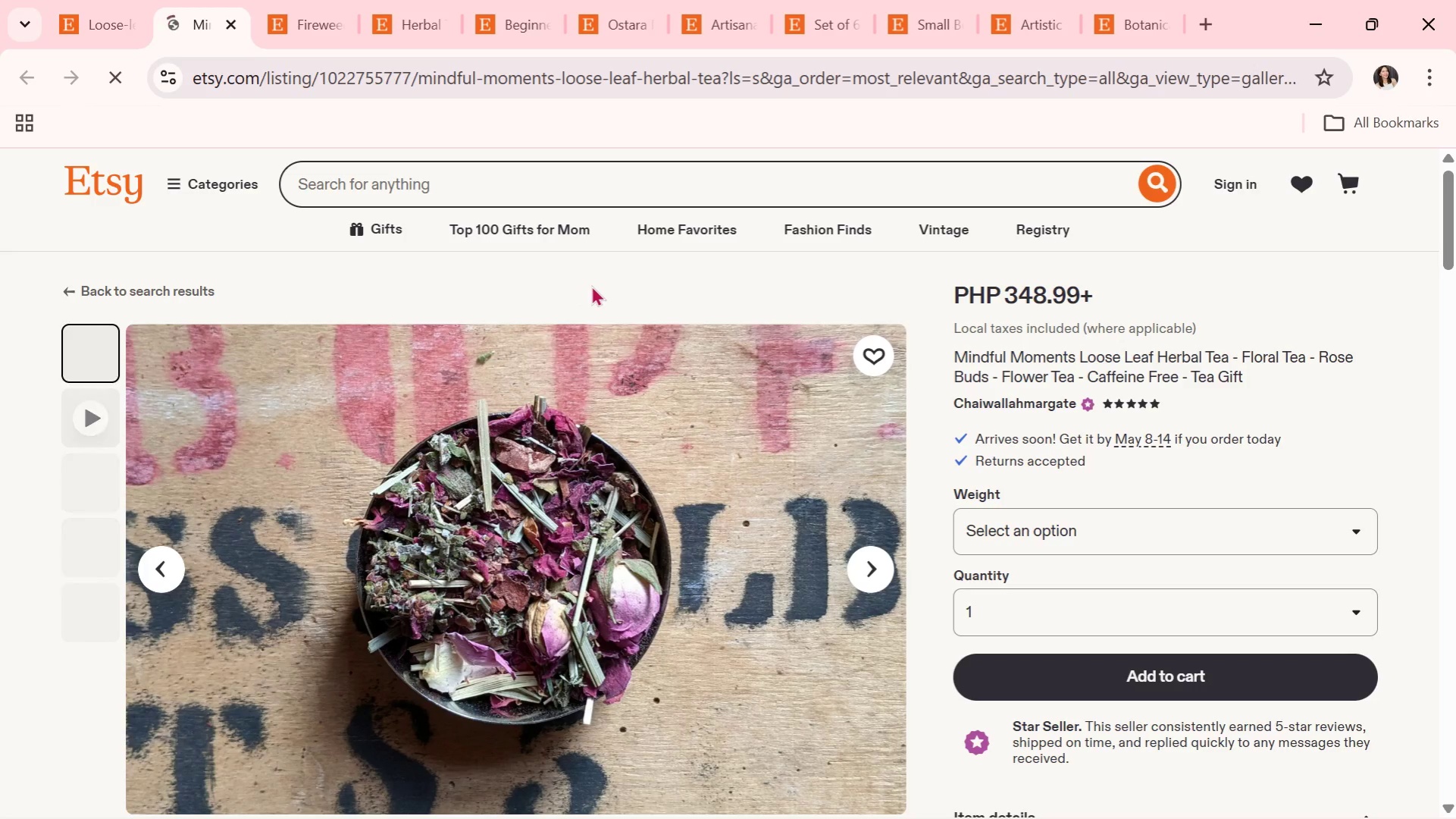 
scroll: coordinate [668, 300], scroll_direction: down, amount: 1.0
 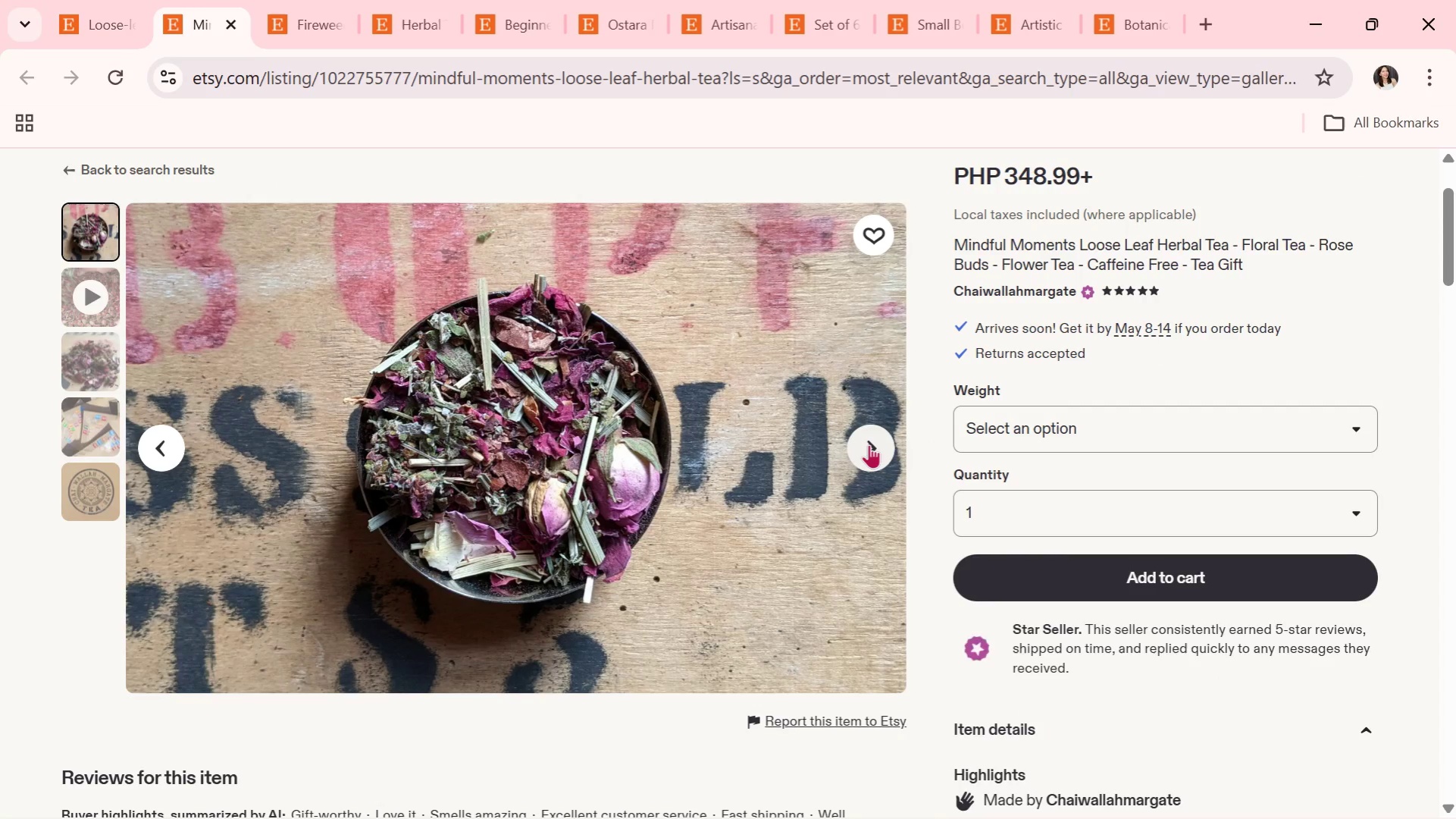 
left_click([869, 444])
 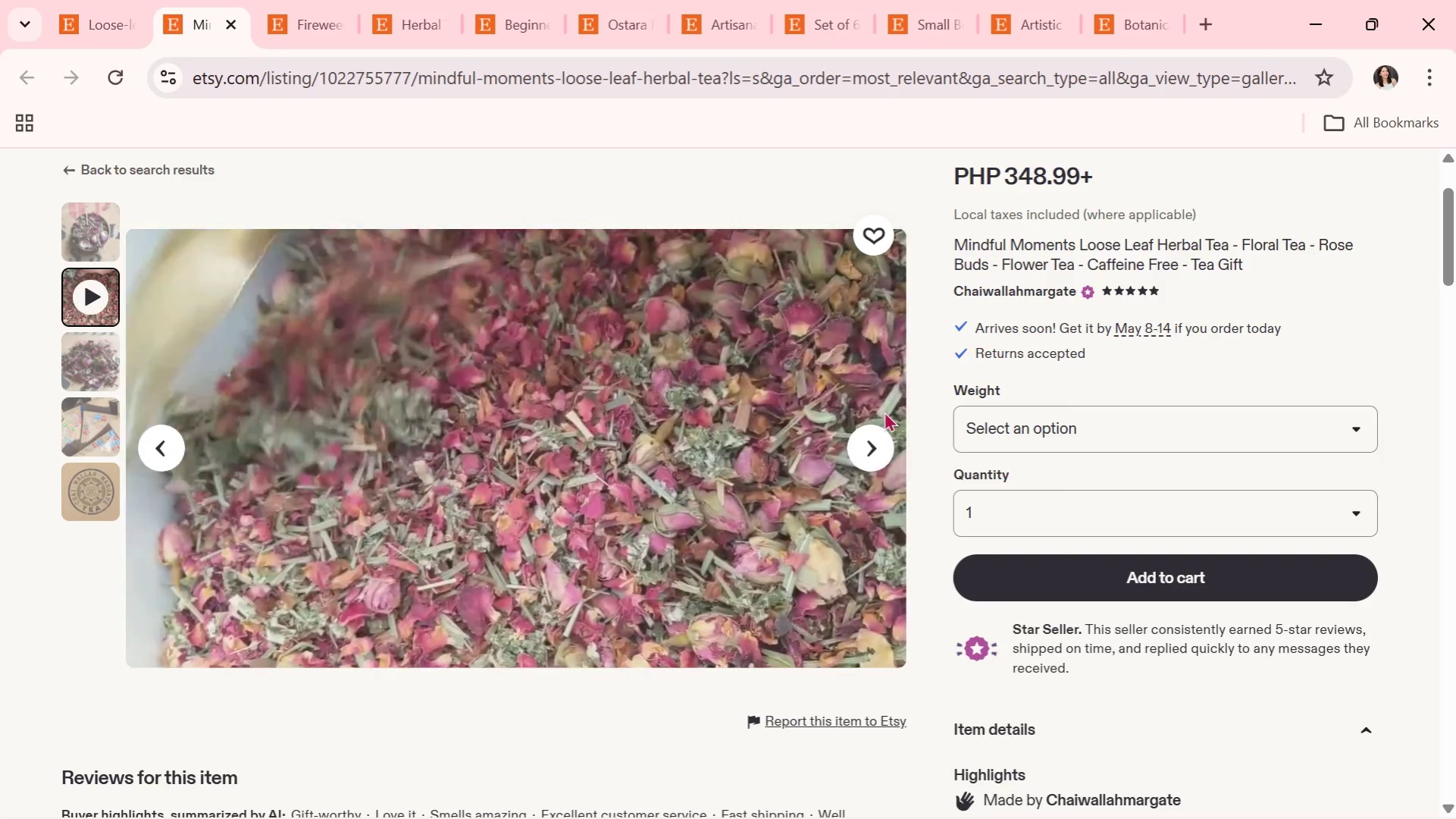 
wait(8.27)
 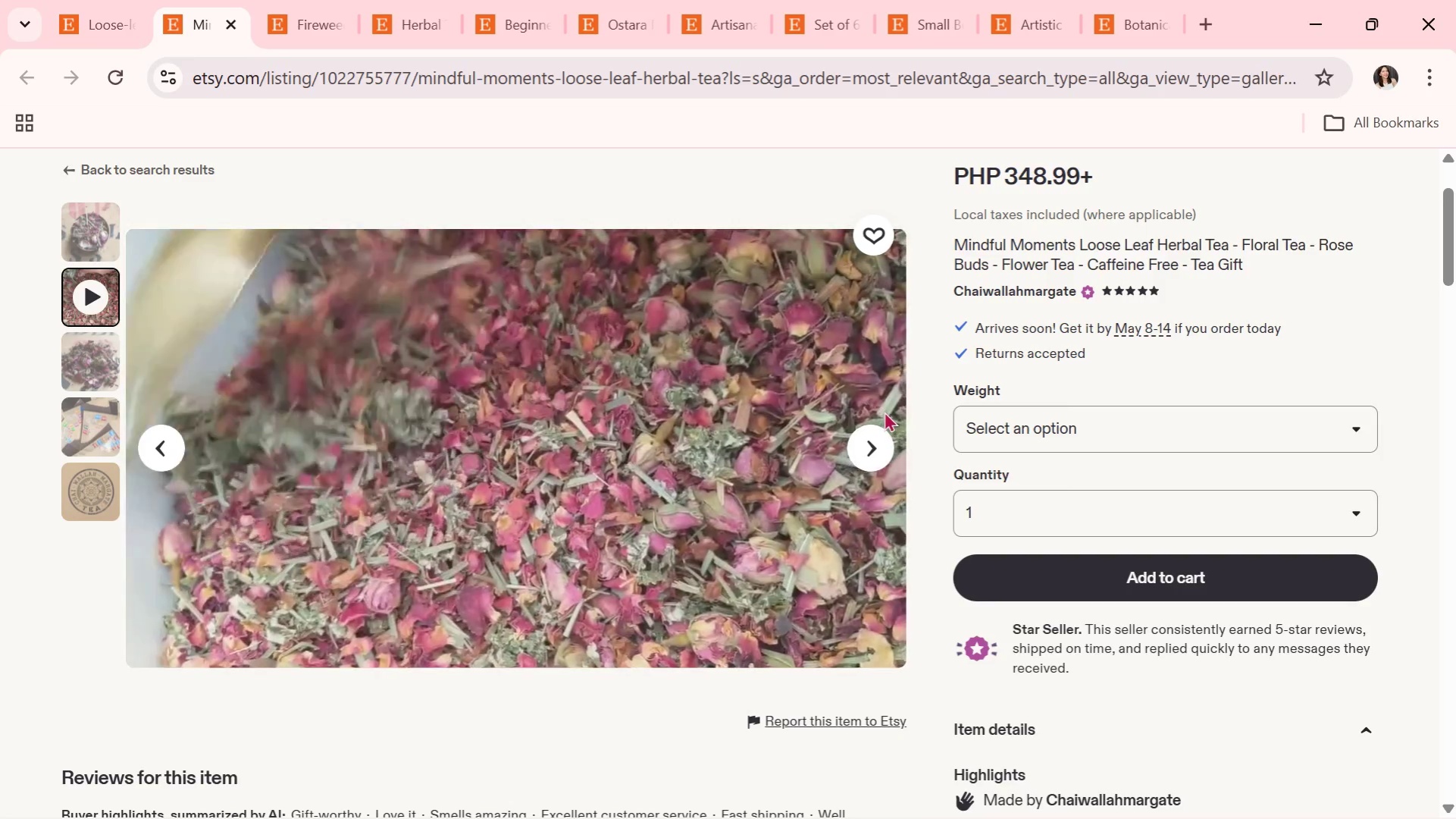 
left_click([880, 444])
 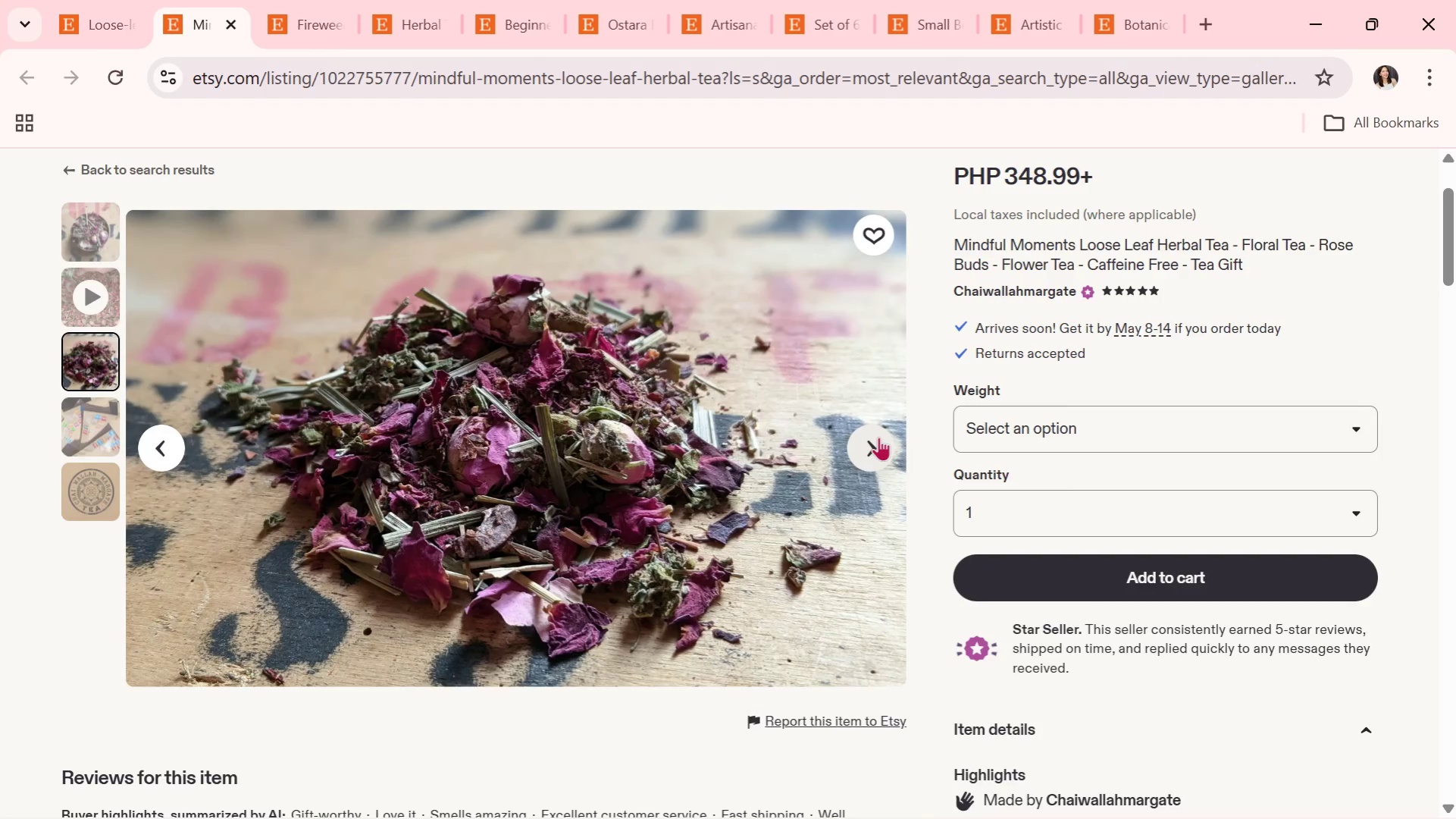 
wait(7.69)
 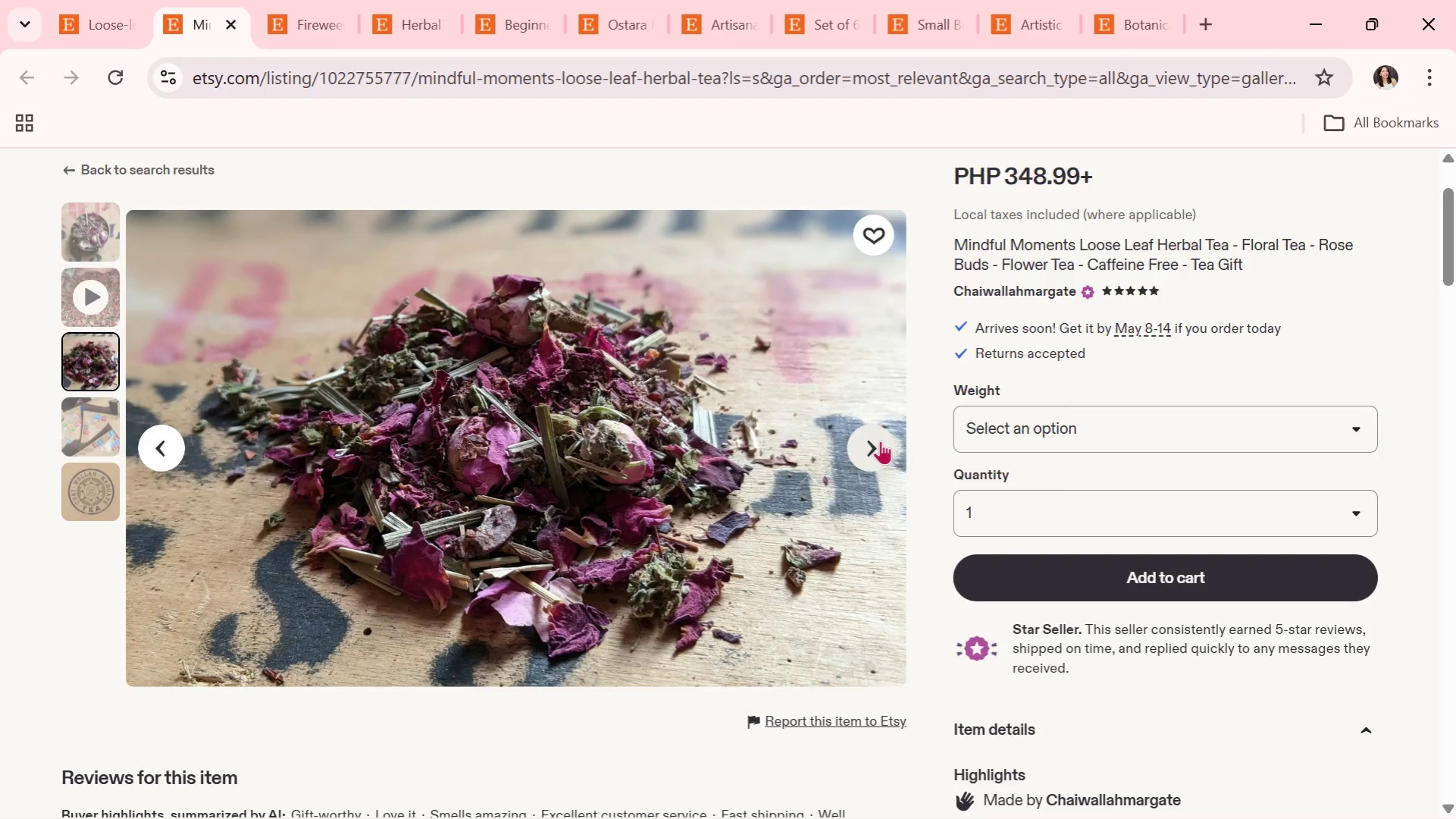 
left_click([878, 437])
 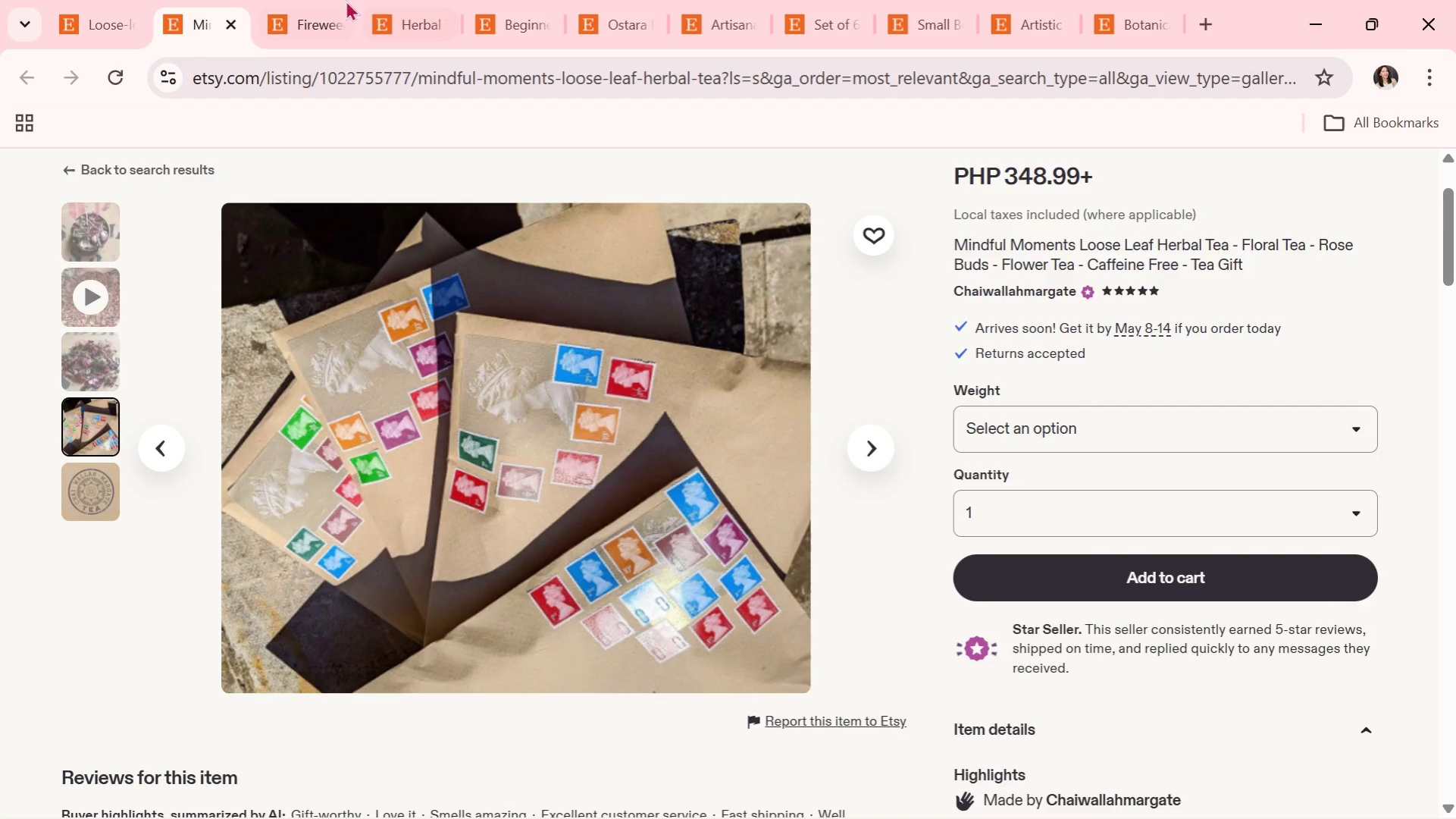 
left_click([236, 19])
 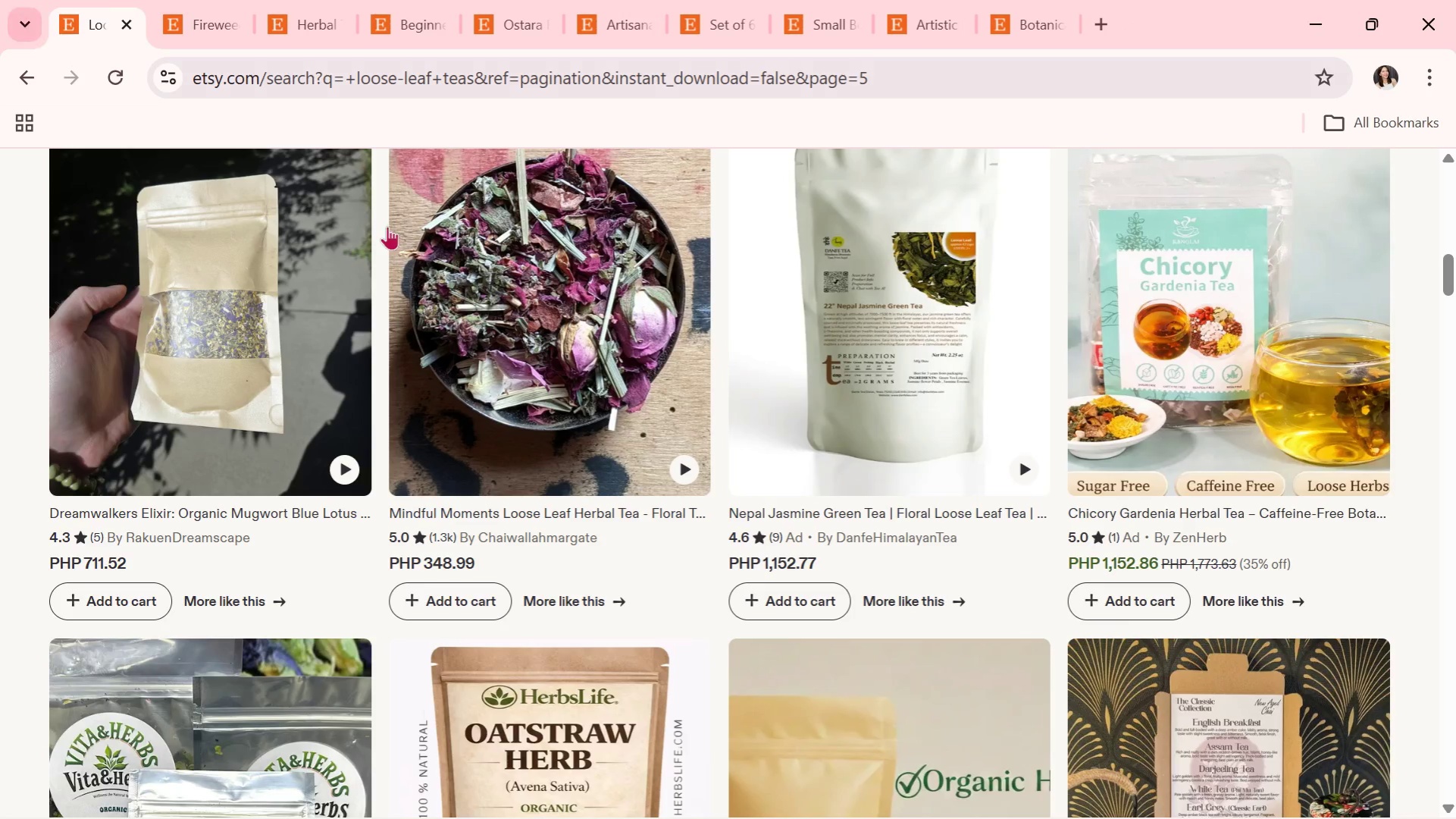 
scroll: coordinate [905, 644], scroll_direction: down, amount: 9.0
 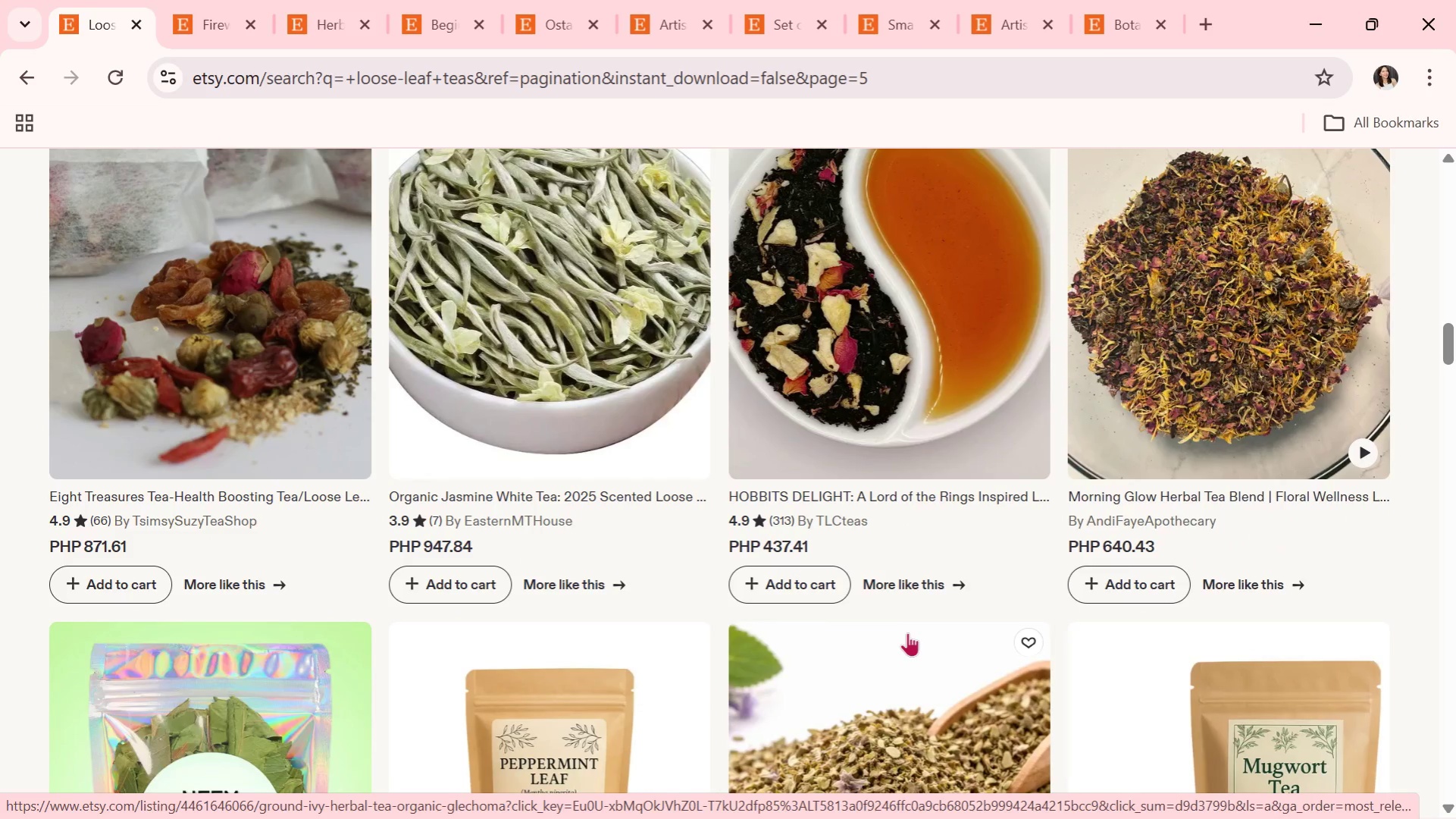 
scroll: coordinate [957, 735], scroll_direction: down, amount: 5.0
 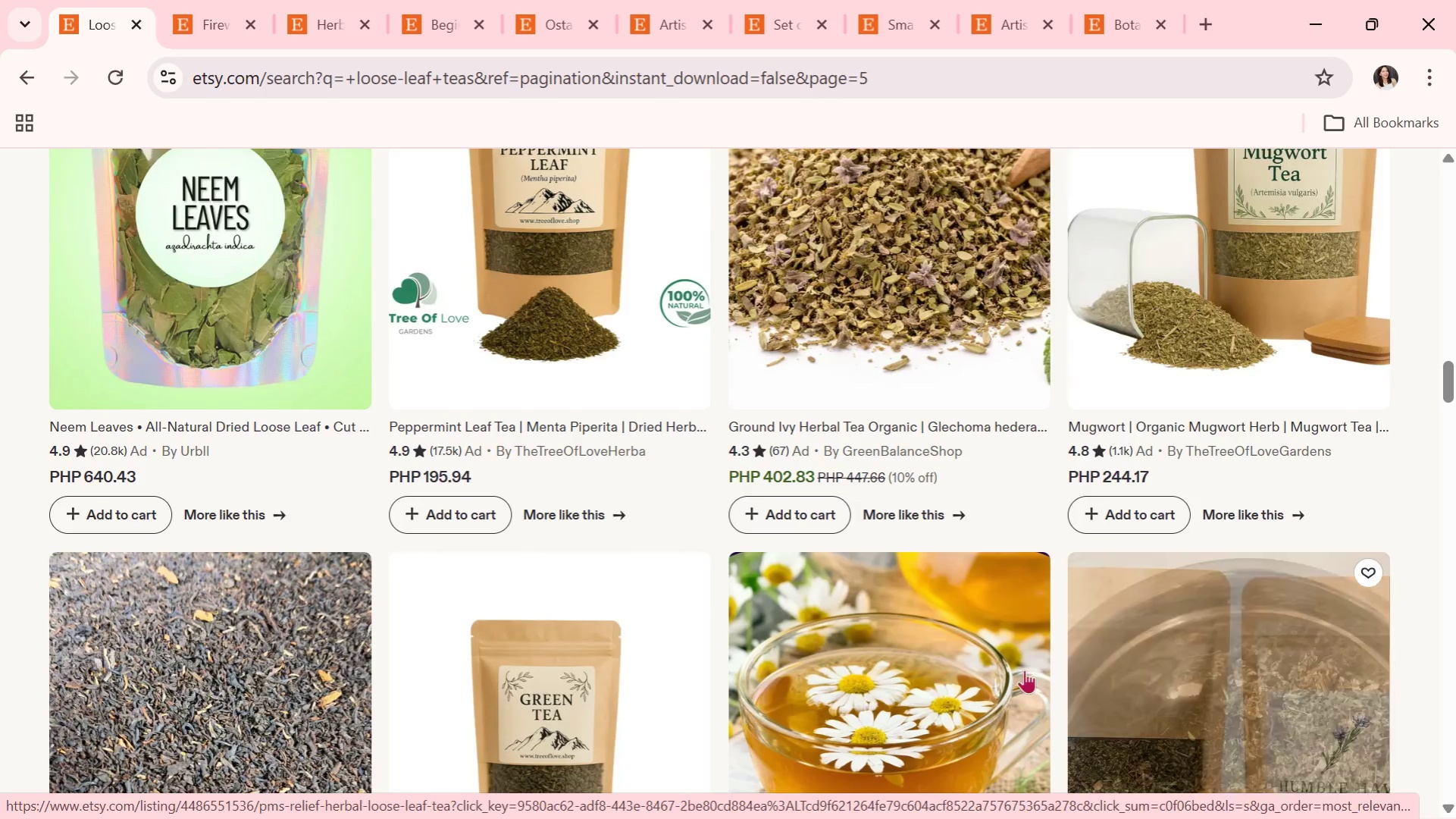 
scroll: coordinate [949, 638], scroll_direction: down, amount: 1.0
 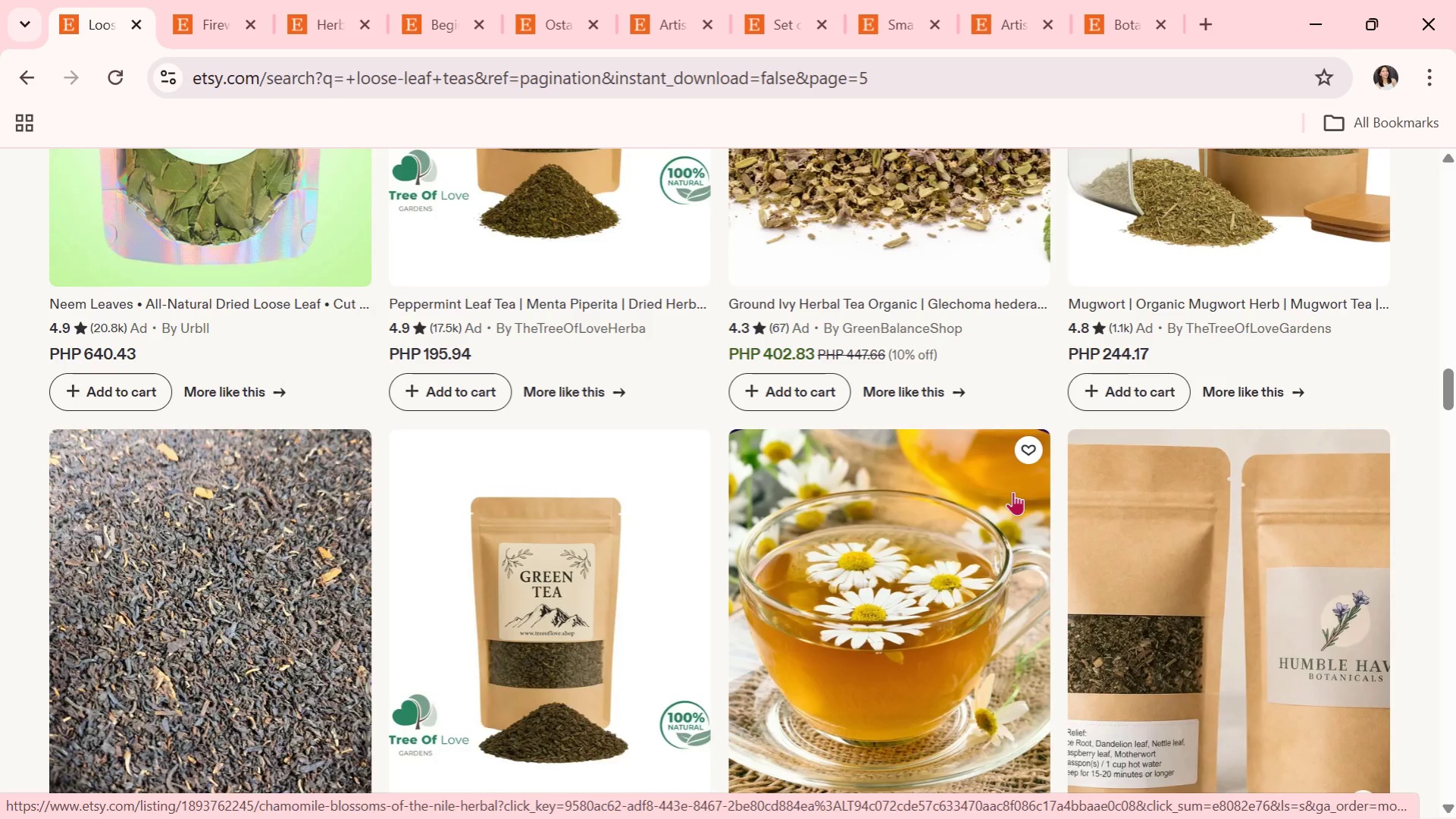 
wait(7.47)
 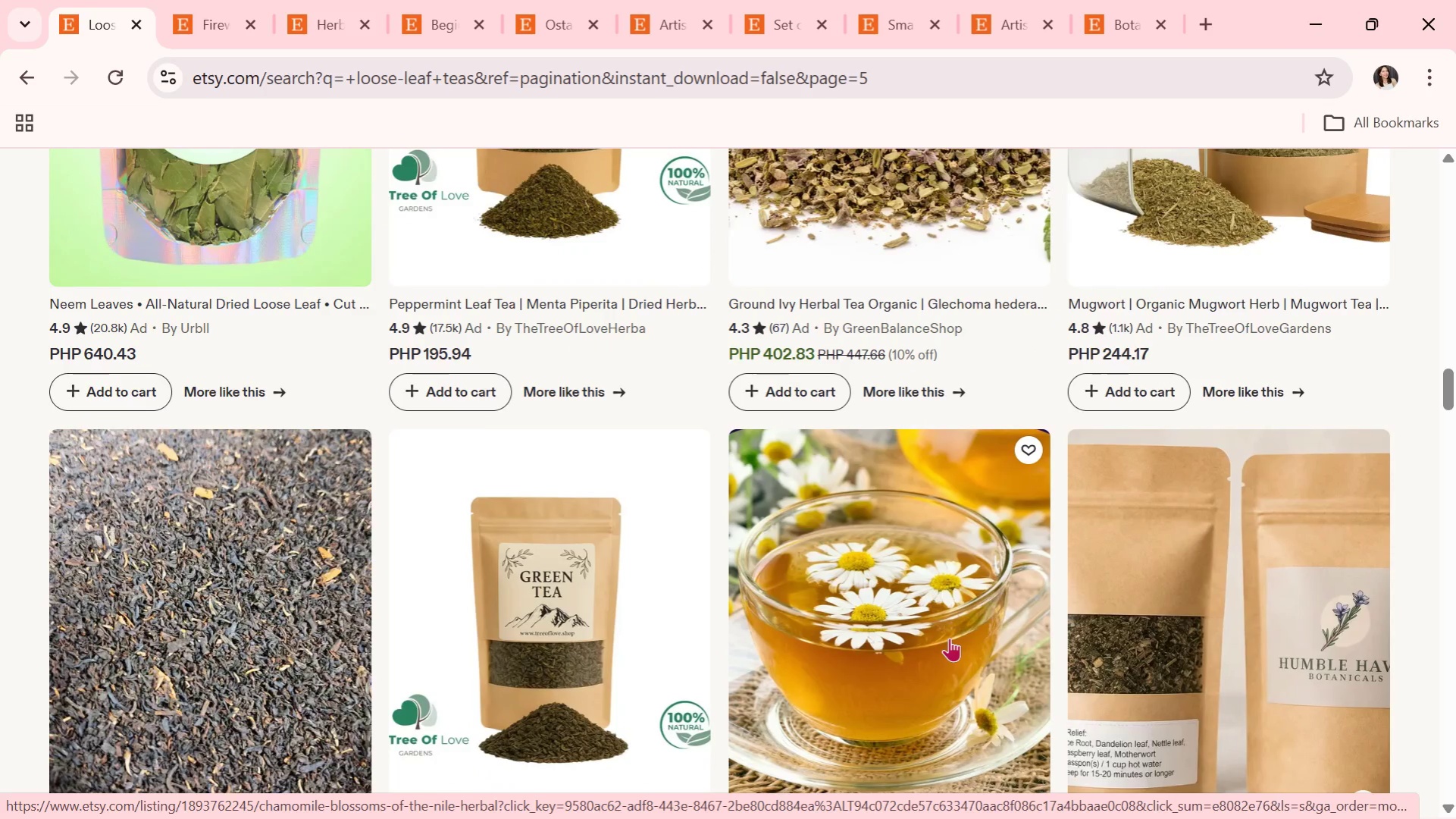 
scroll: coordinate [1009, 481], scroll_direction: down, amount: 7.0
 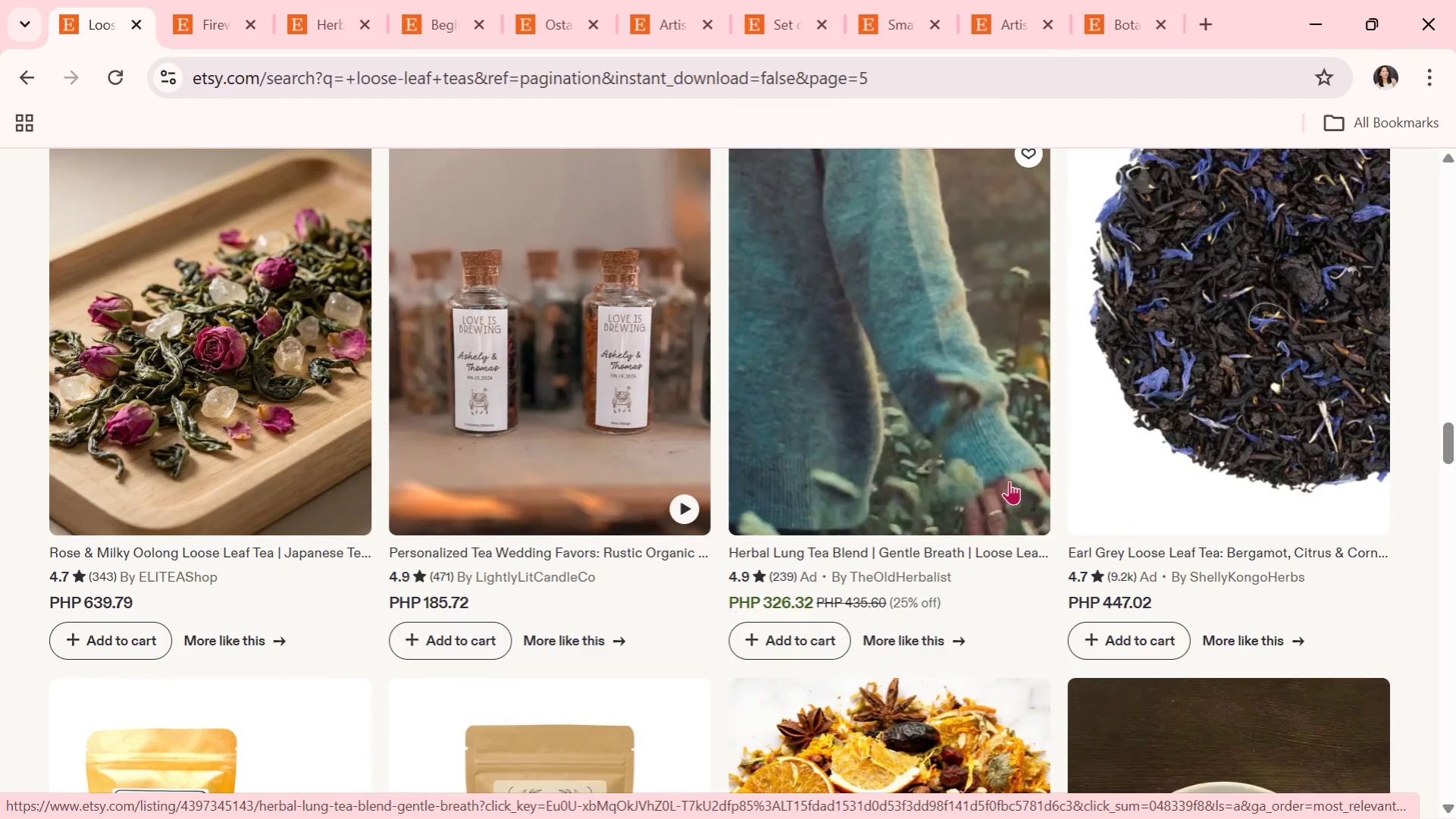 
scroll: coordinate [1126, 507], scroll_direction: down, amount: 6.0
 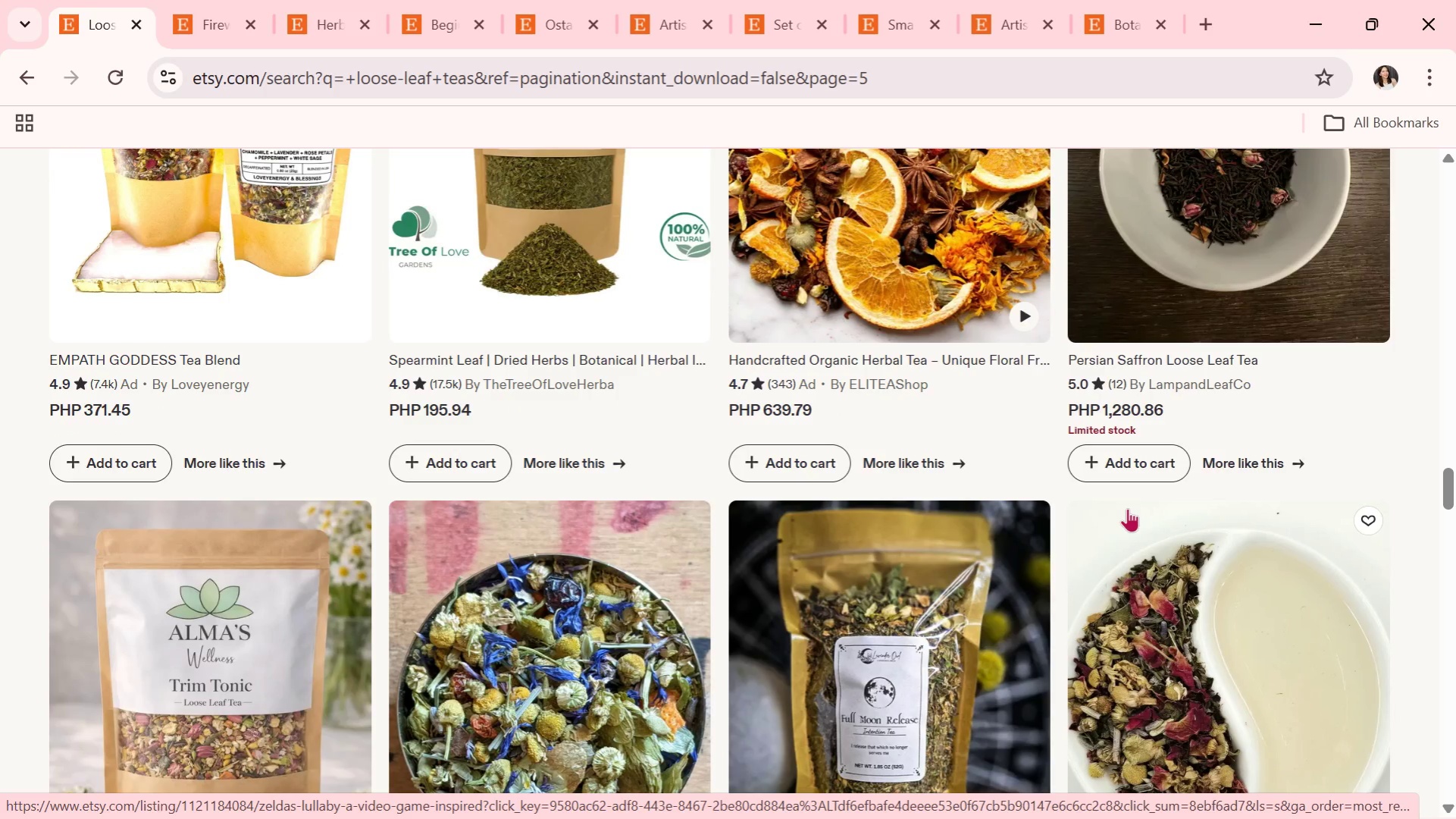 
wait(5.47)
 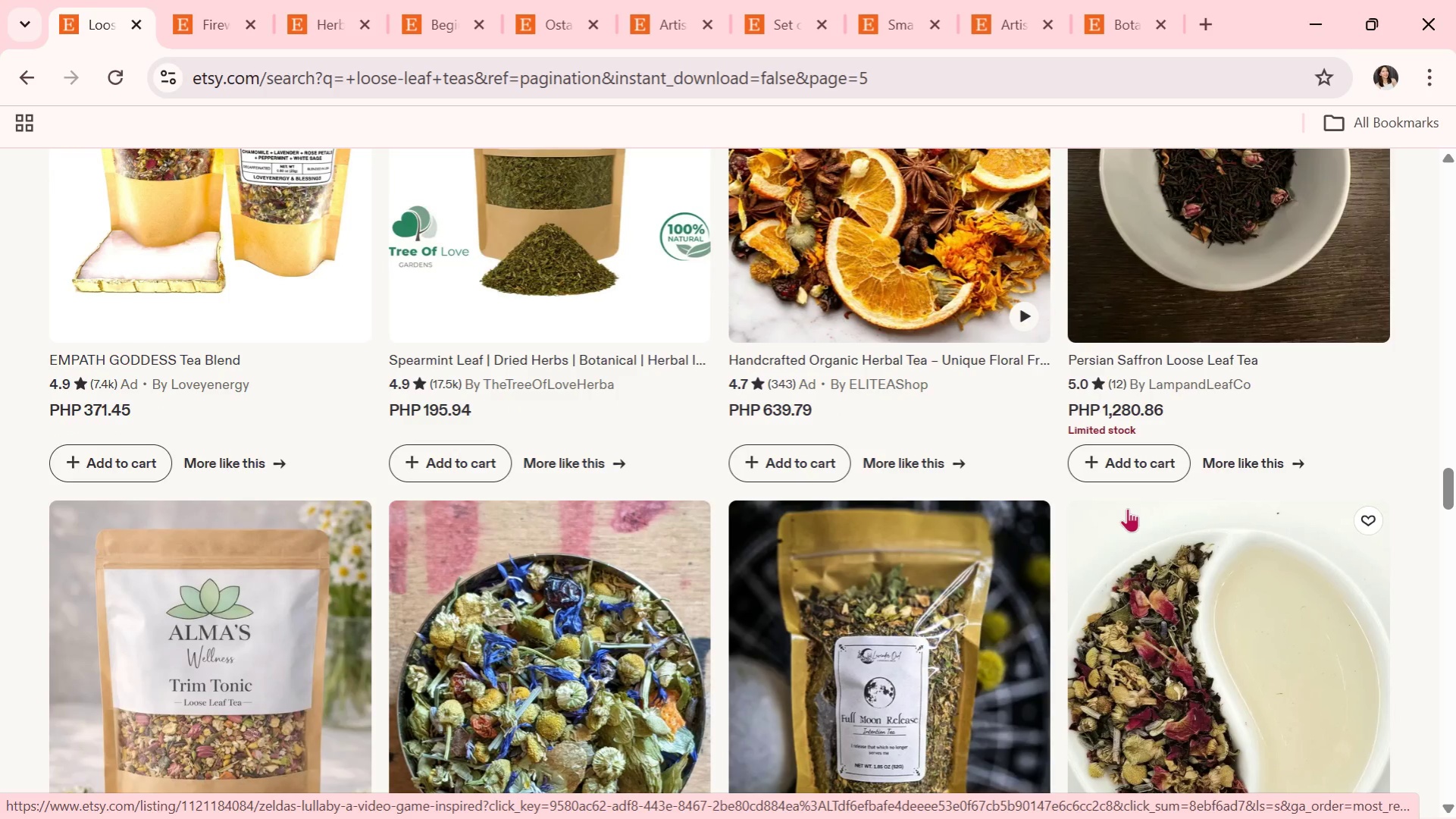 
scroll: coordinate [978, 622], scroll_direction: down, amount: 3.0
 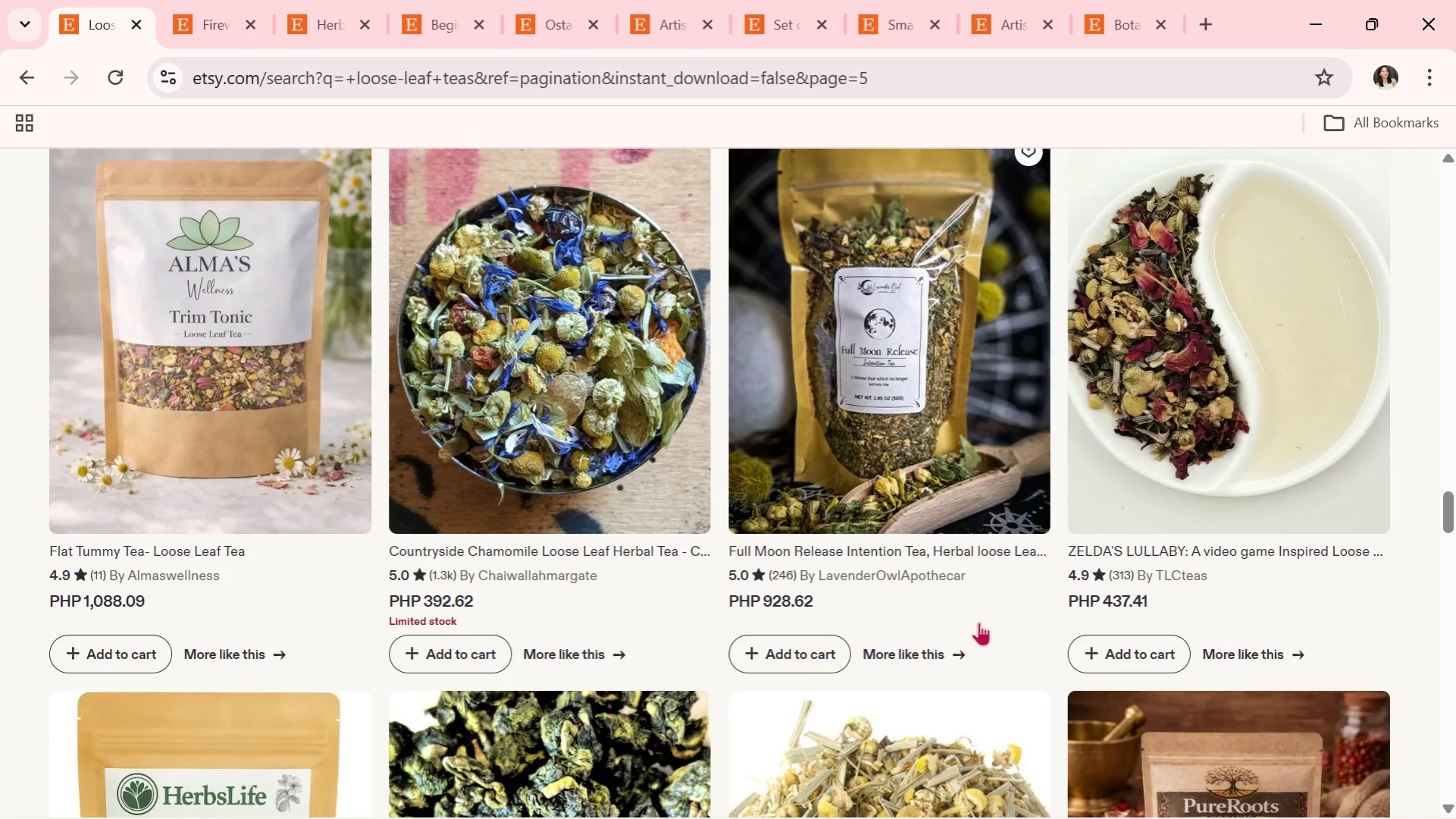 
wait(6.13)
 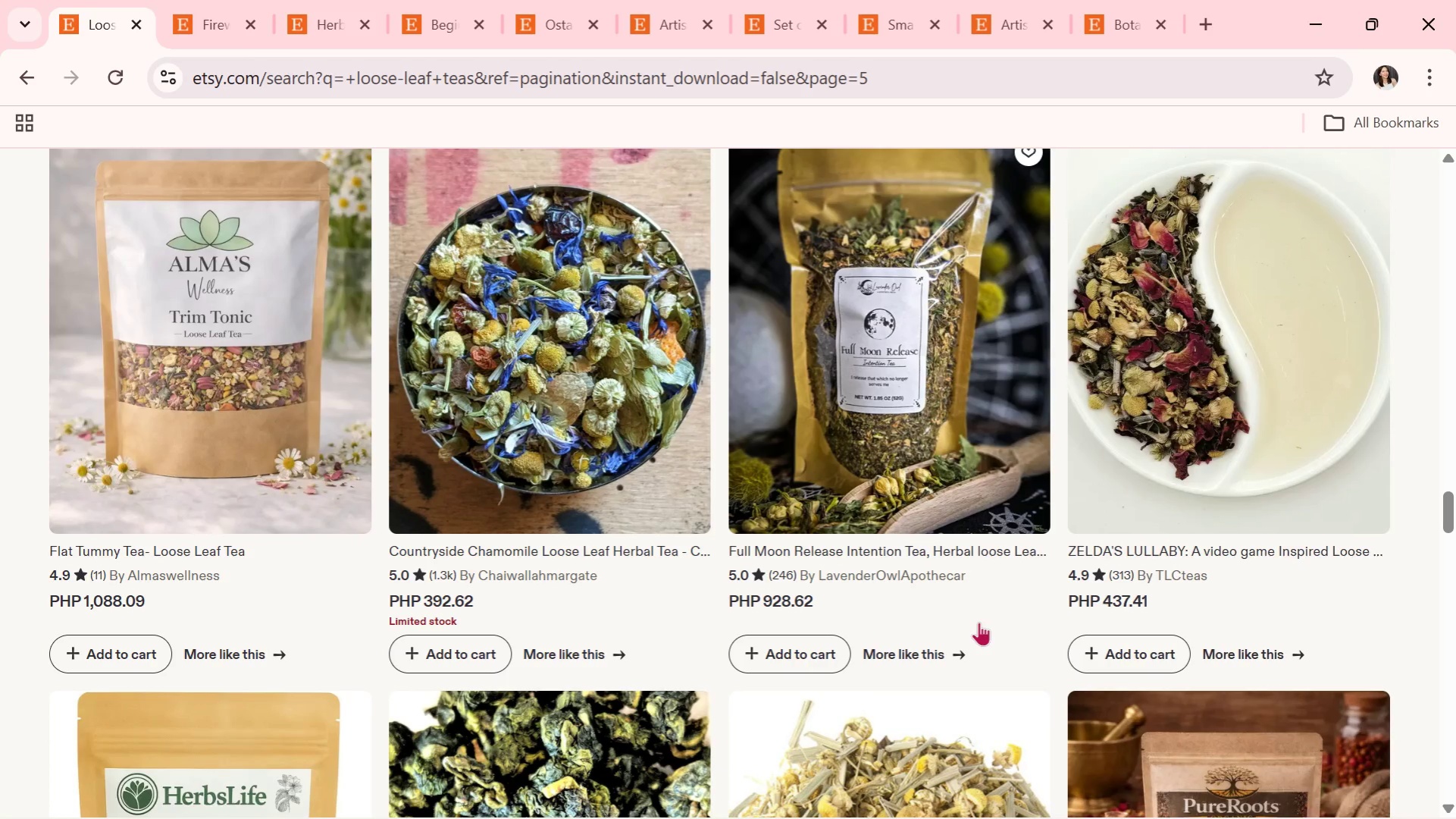 
scroll: coordinate [860, 510], scroll_direction: down, amount: 4.0
 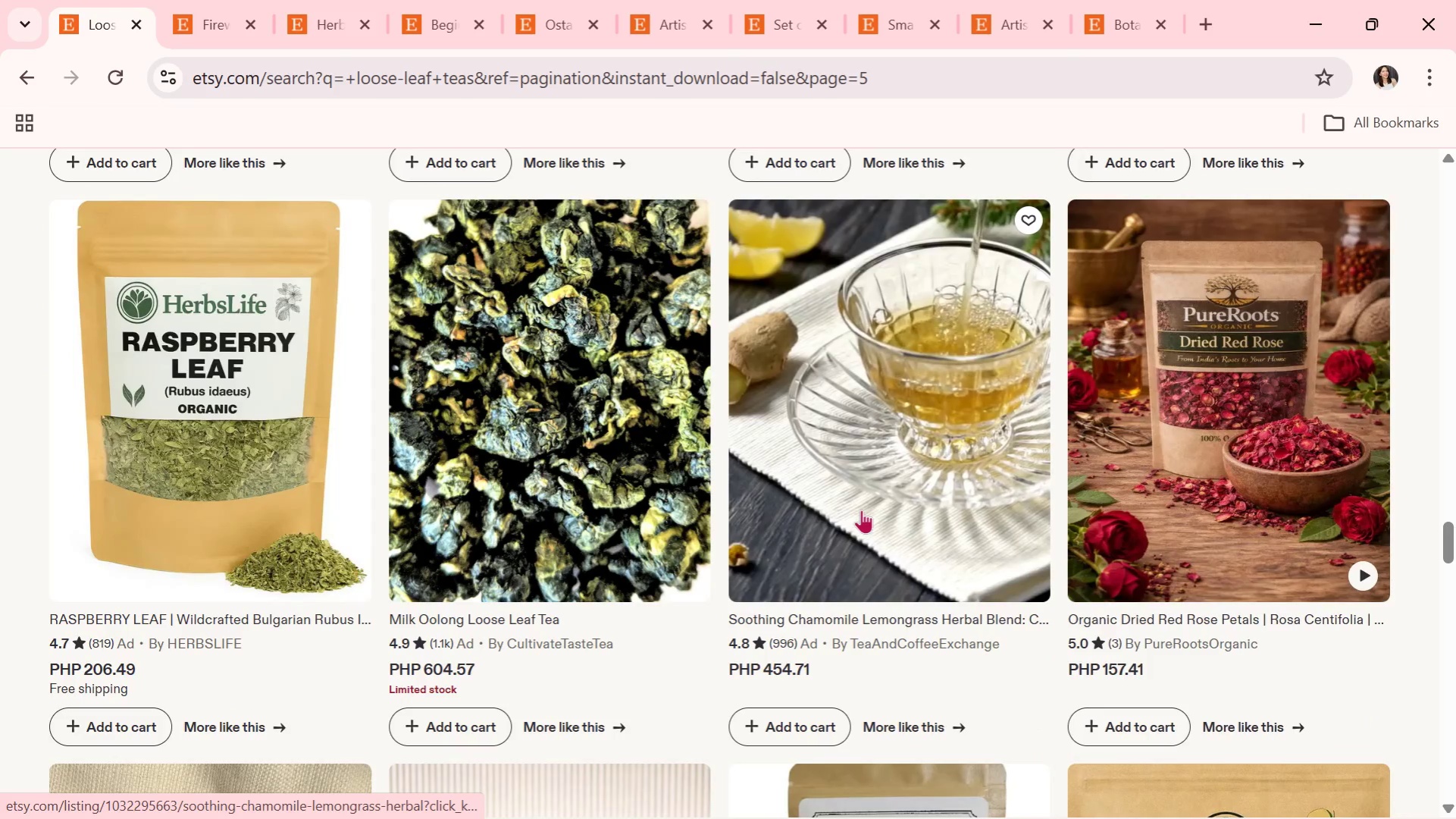 
key(Alt+AltLeft)
 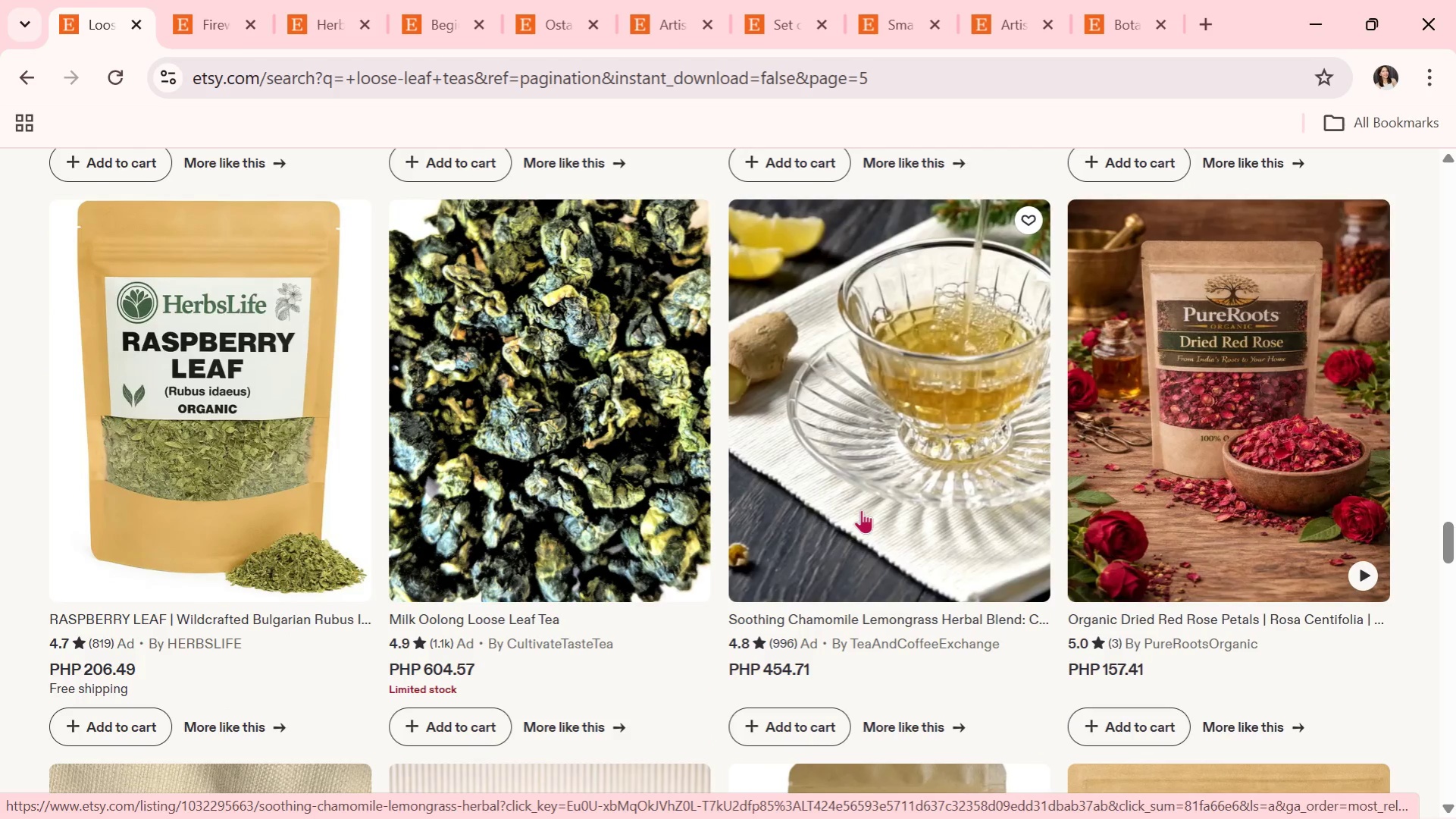 
key(Alt+Tab)